 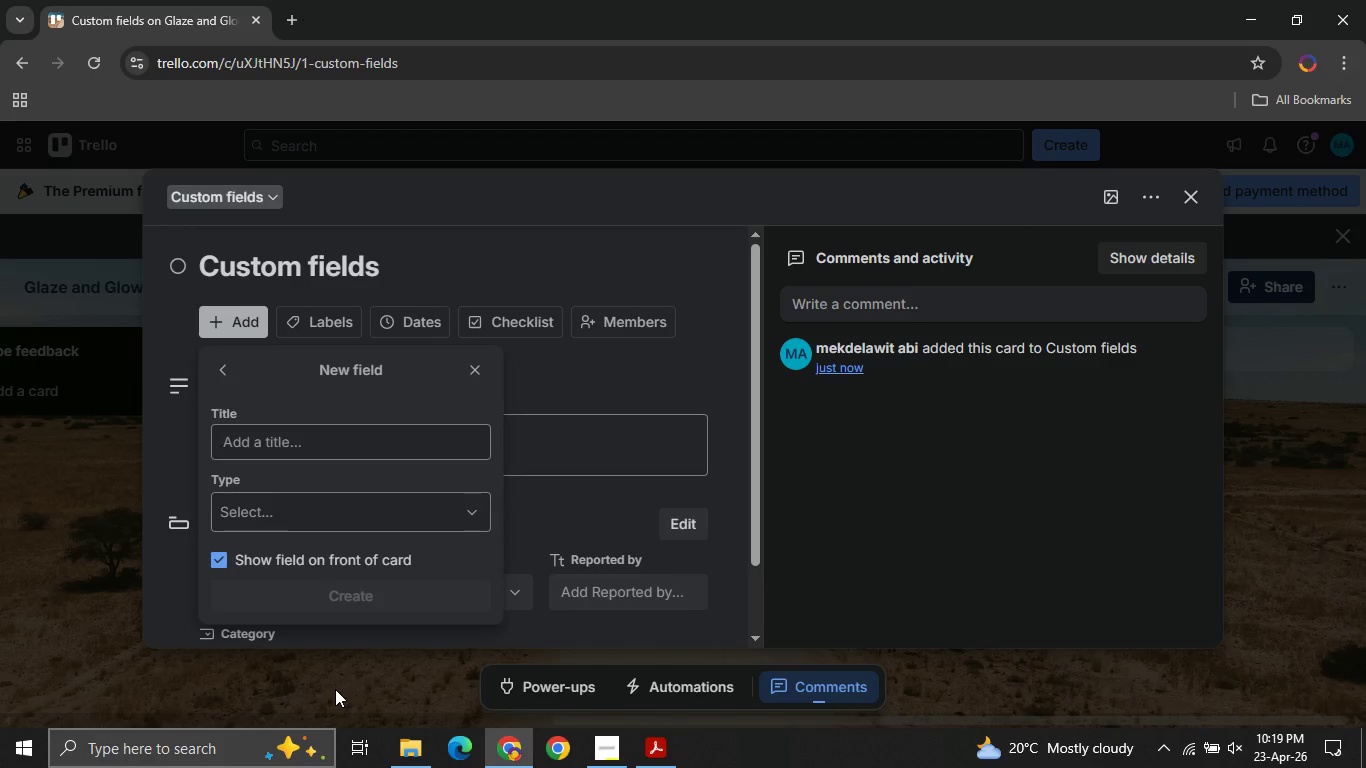 
left_click([306, 448])
 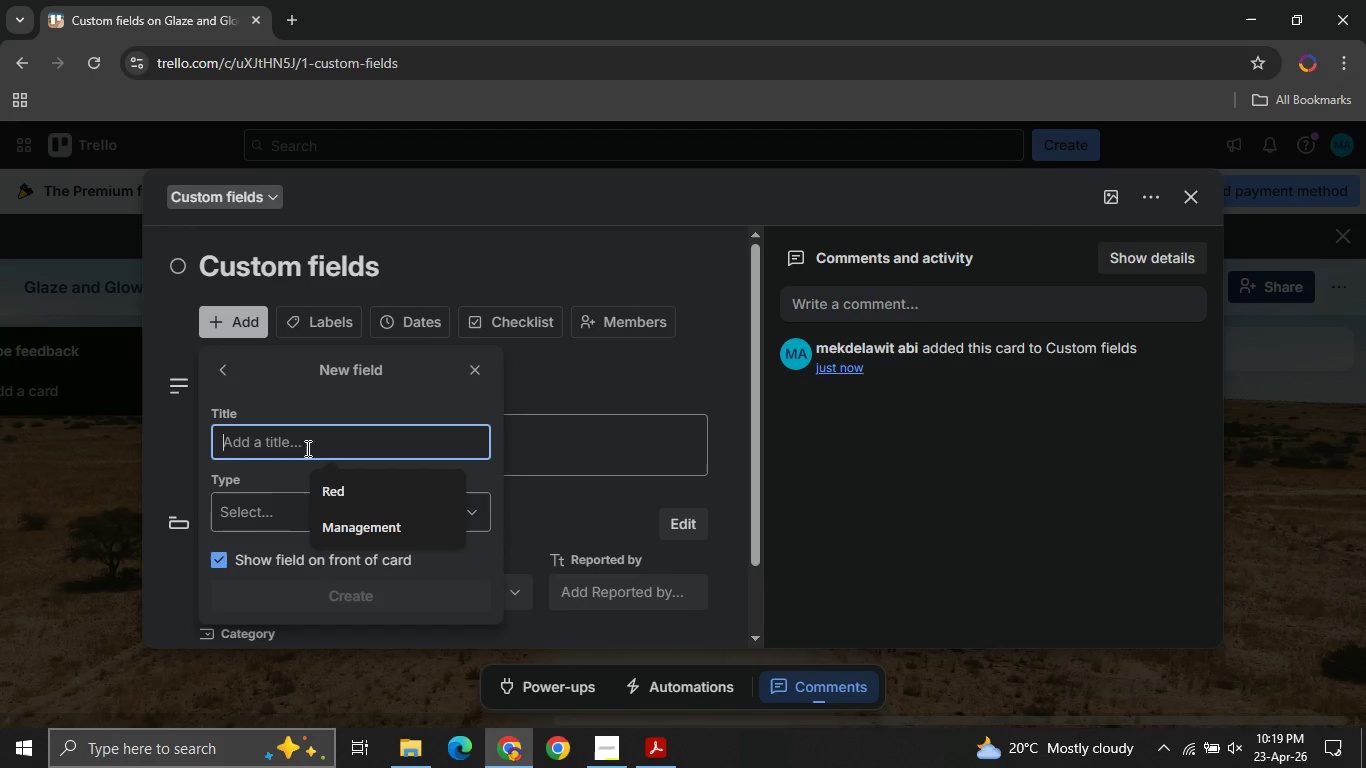 
type(Status)
 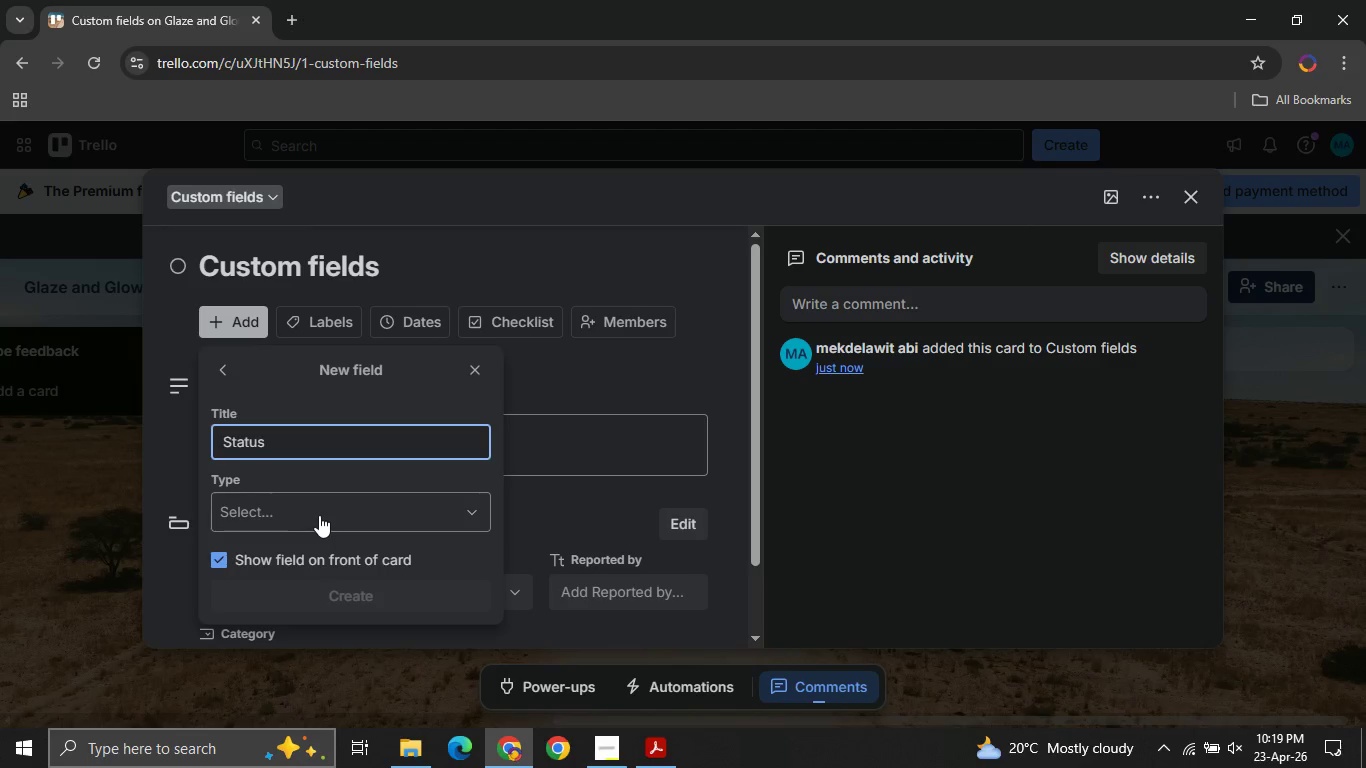 
wait(12.92)
 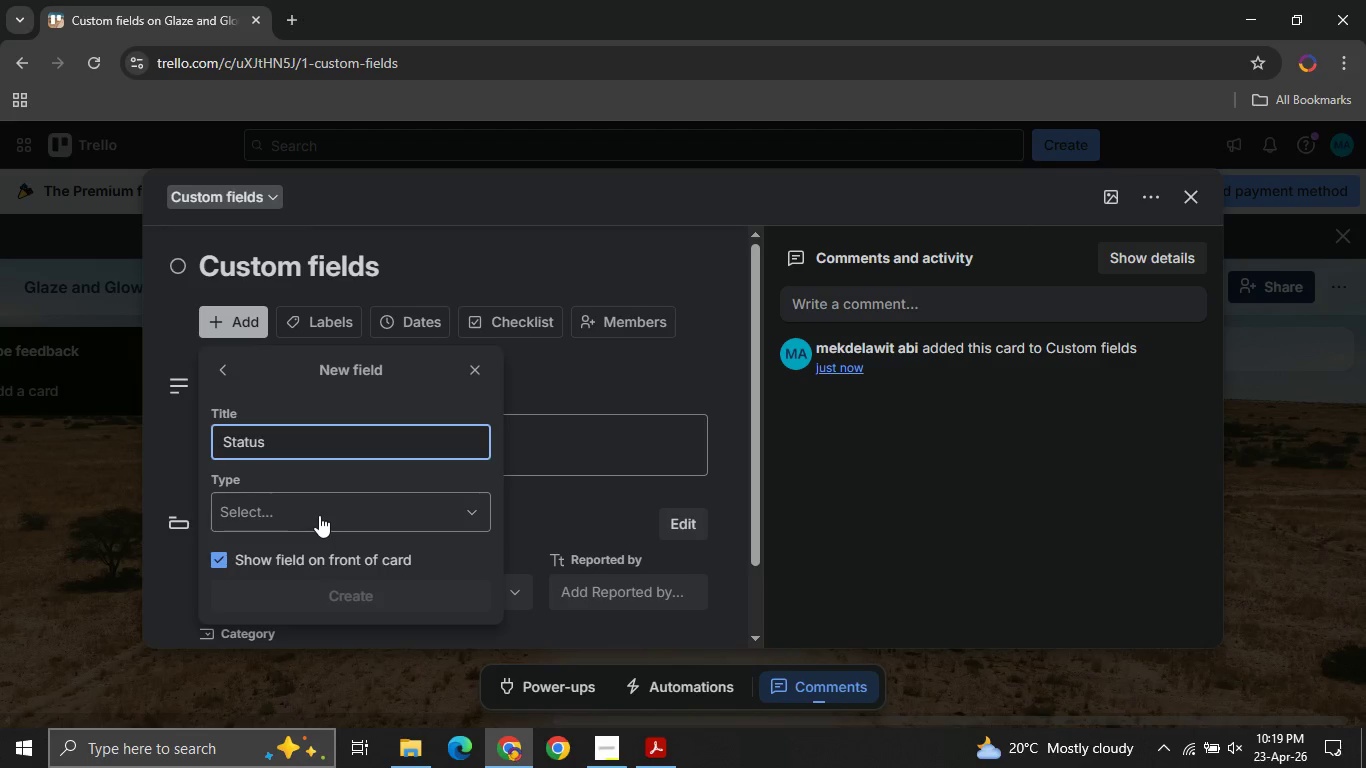 
left_click([319, 515])
 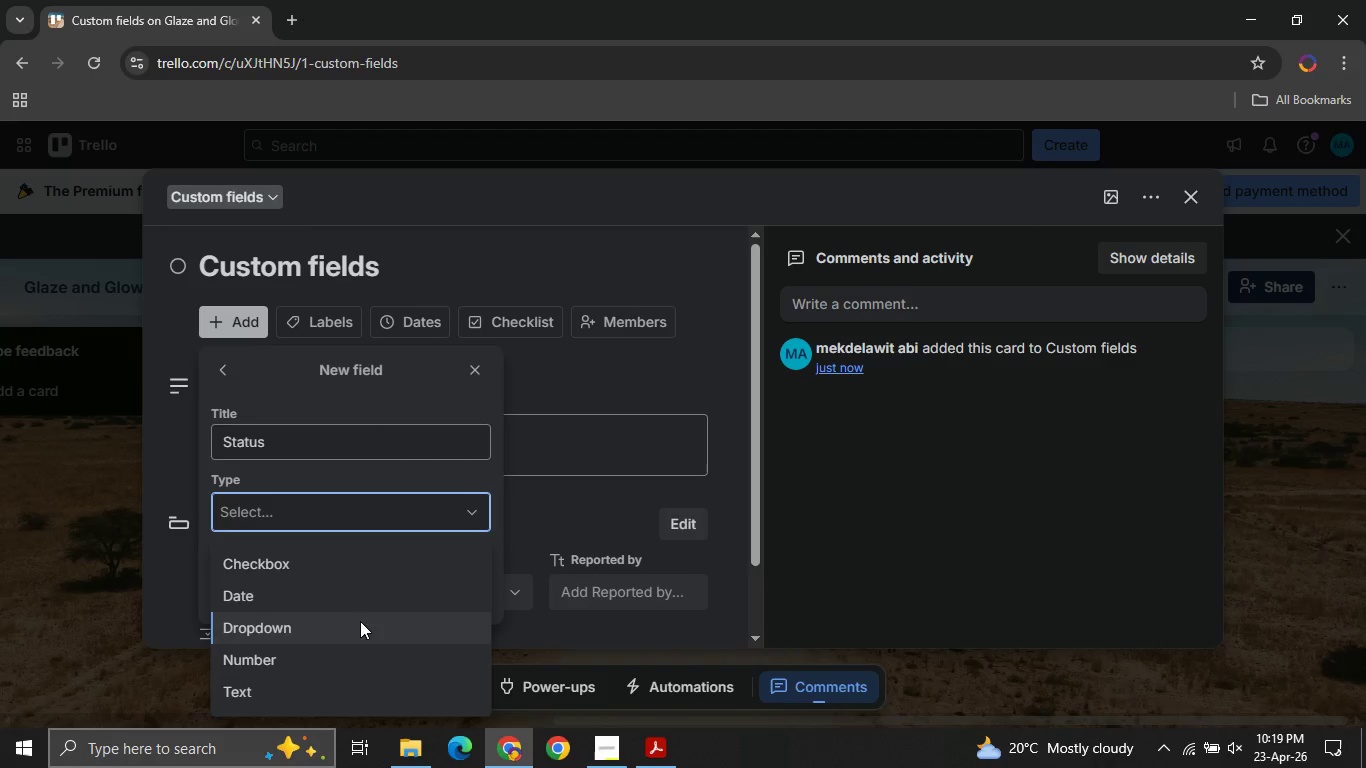 
left_click([323, 617])
 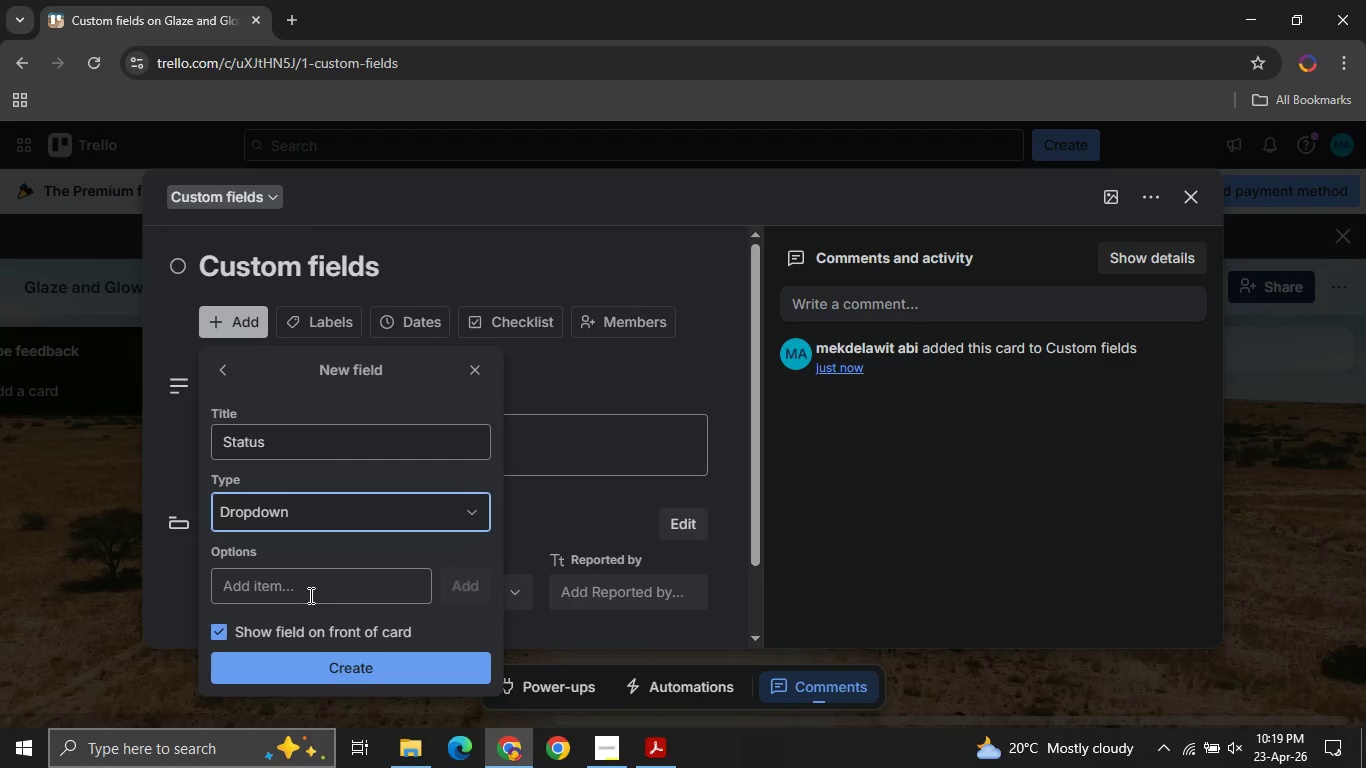 
left_click([309, 595])
 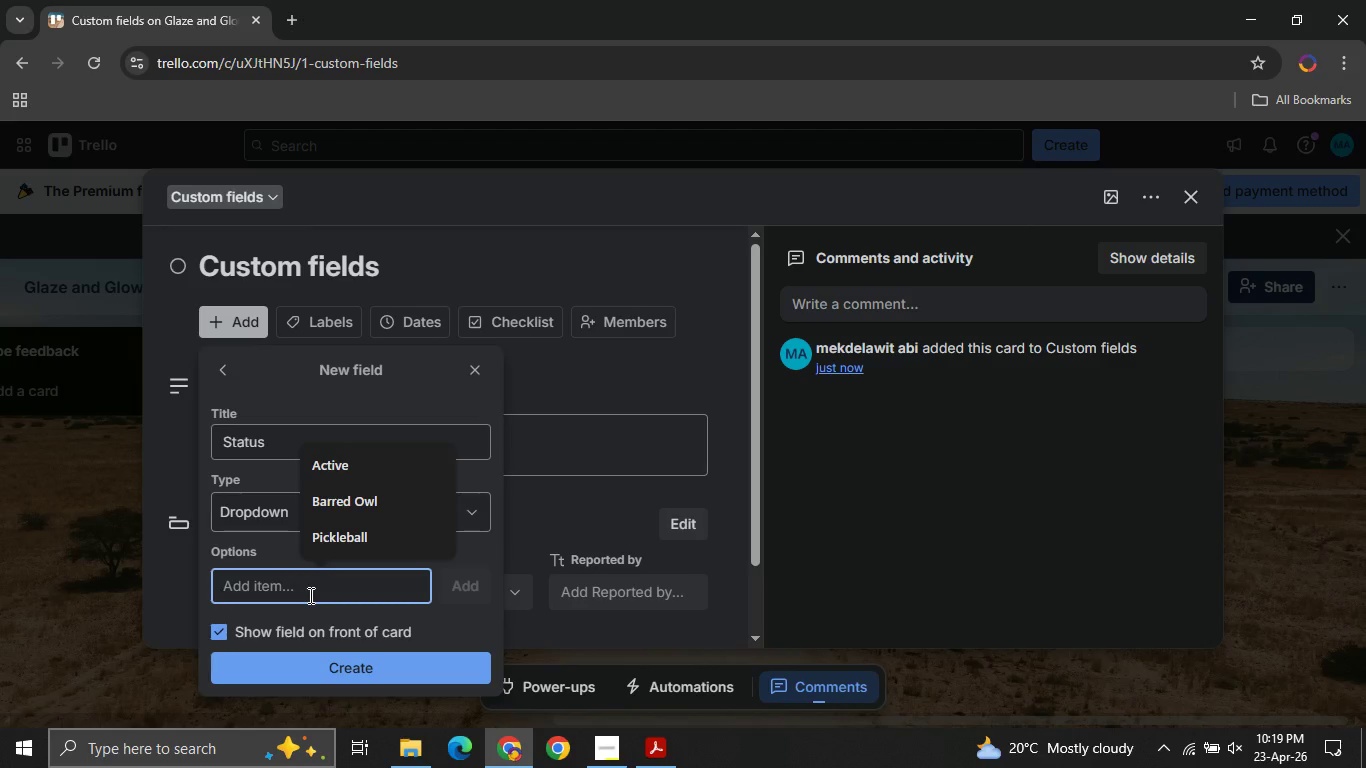 
type(Open)
 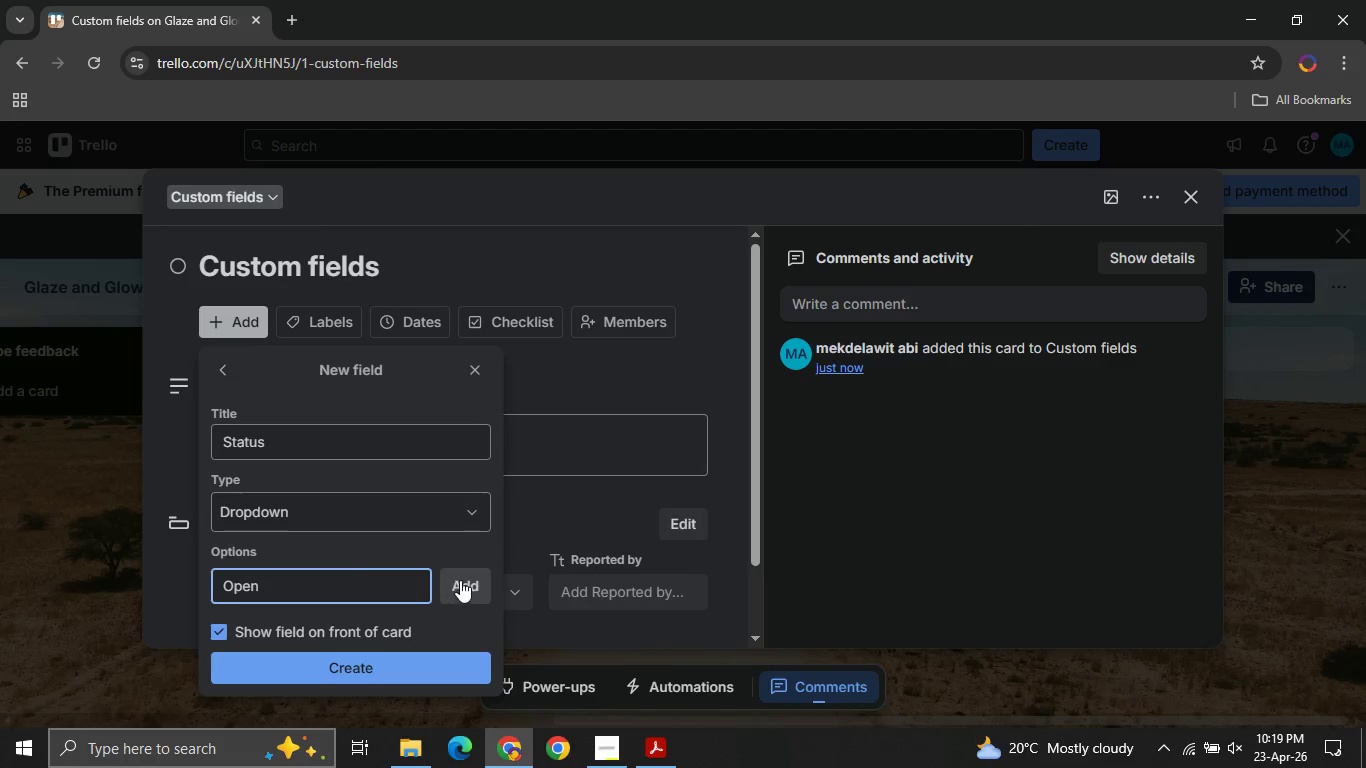 
left_click([462, 580])
 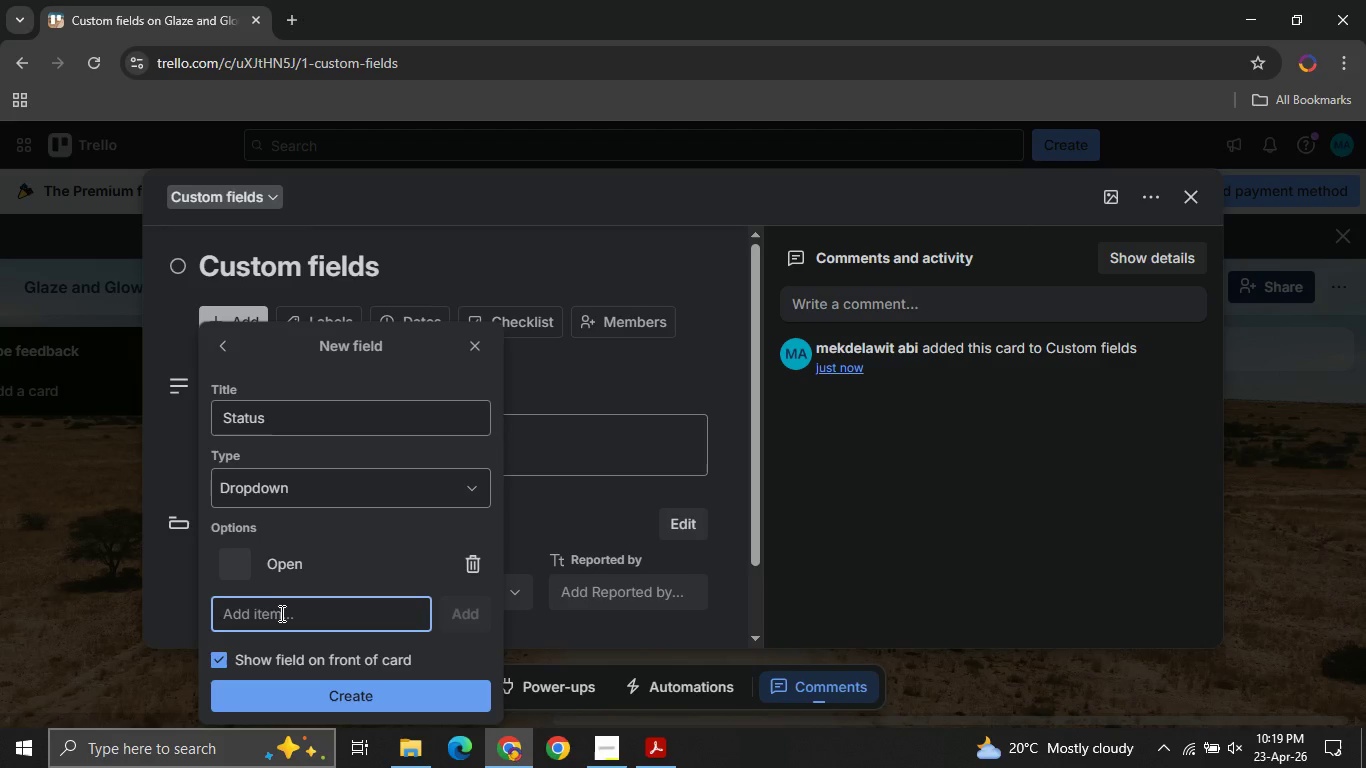 
left_click([280, 613])
 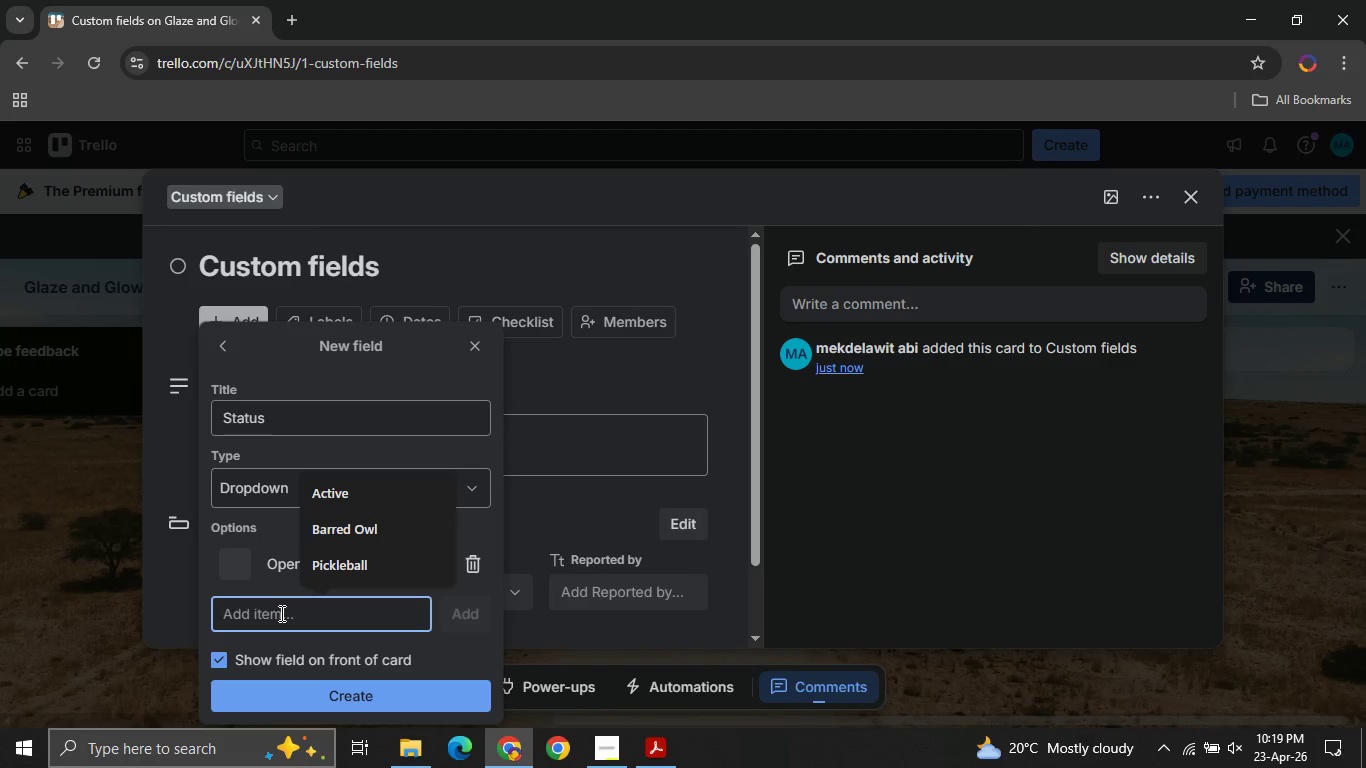 
type(In review)
 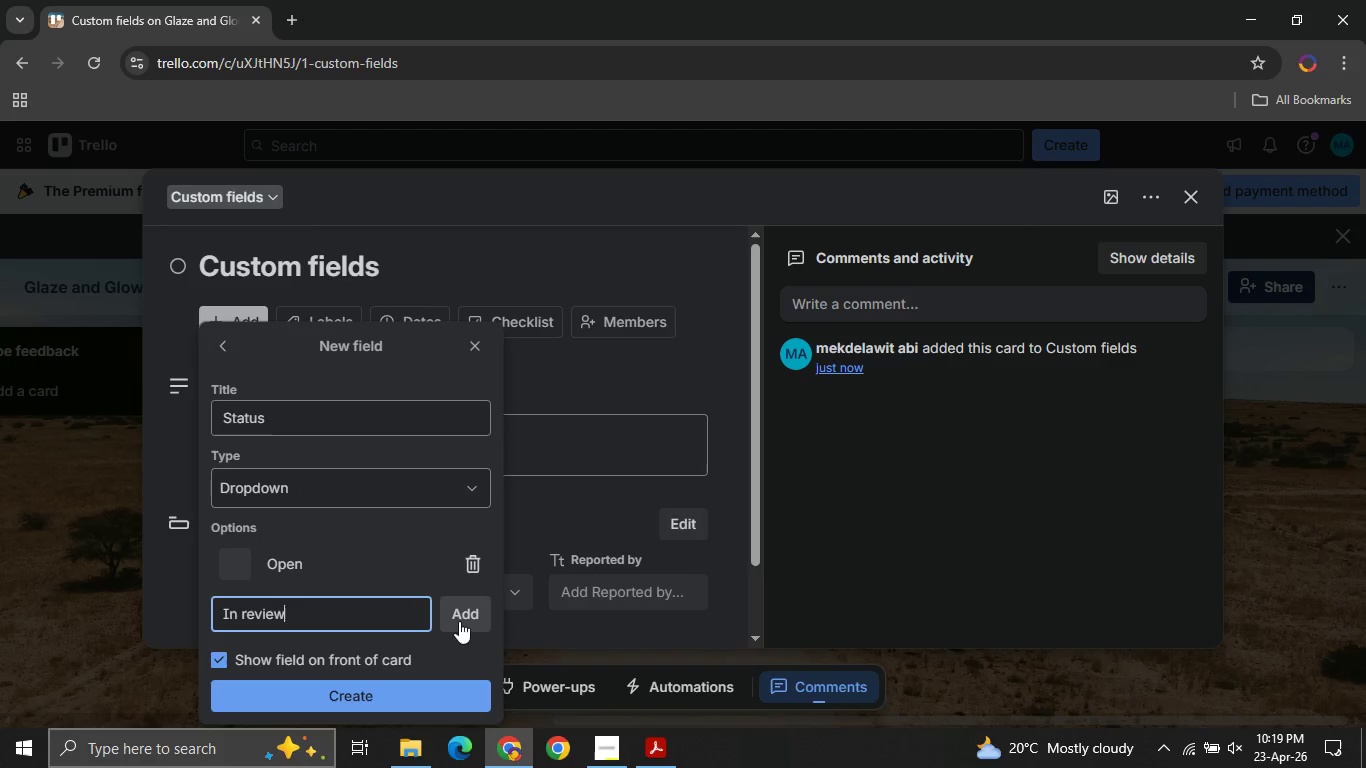 
left_click([460, 620])
 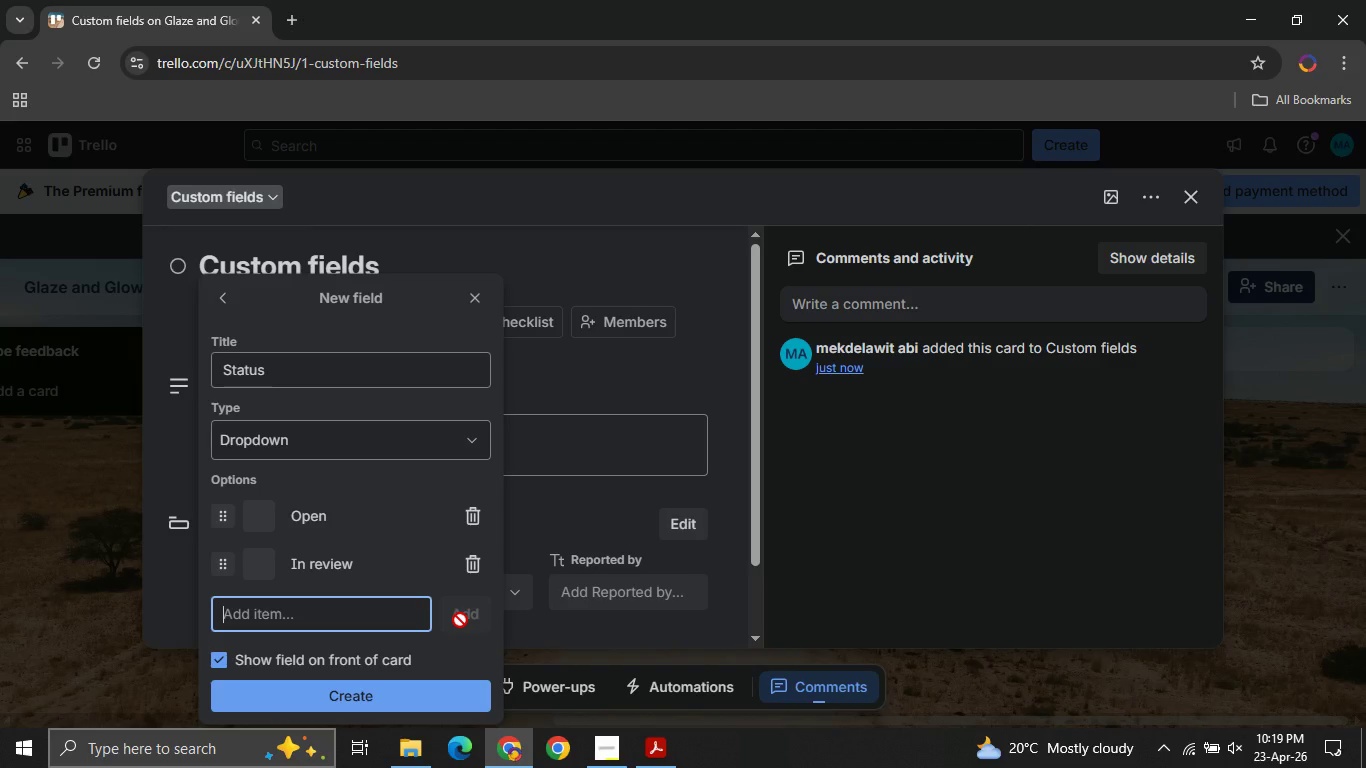 
wait(16.06)
 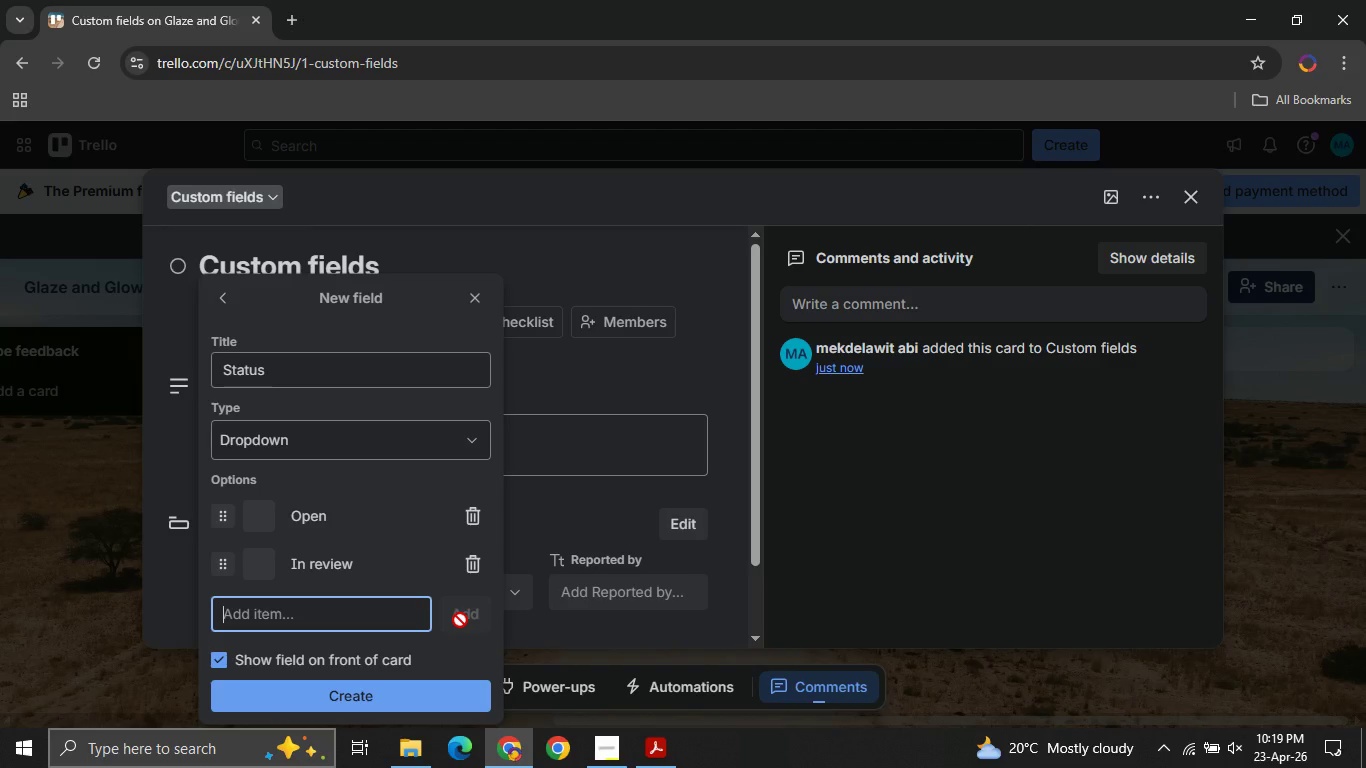 
left_click([347, 612])
 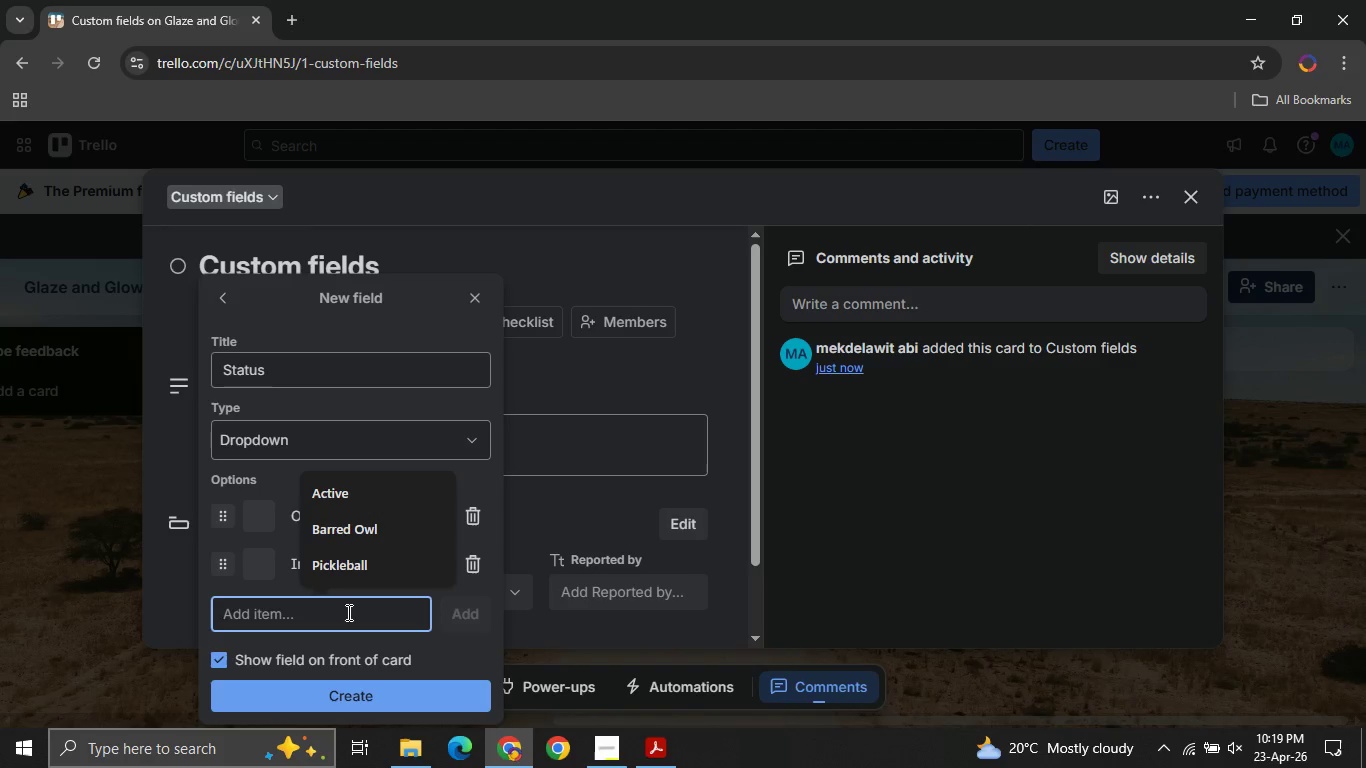 
type(Resolved )
 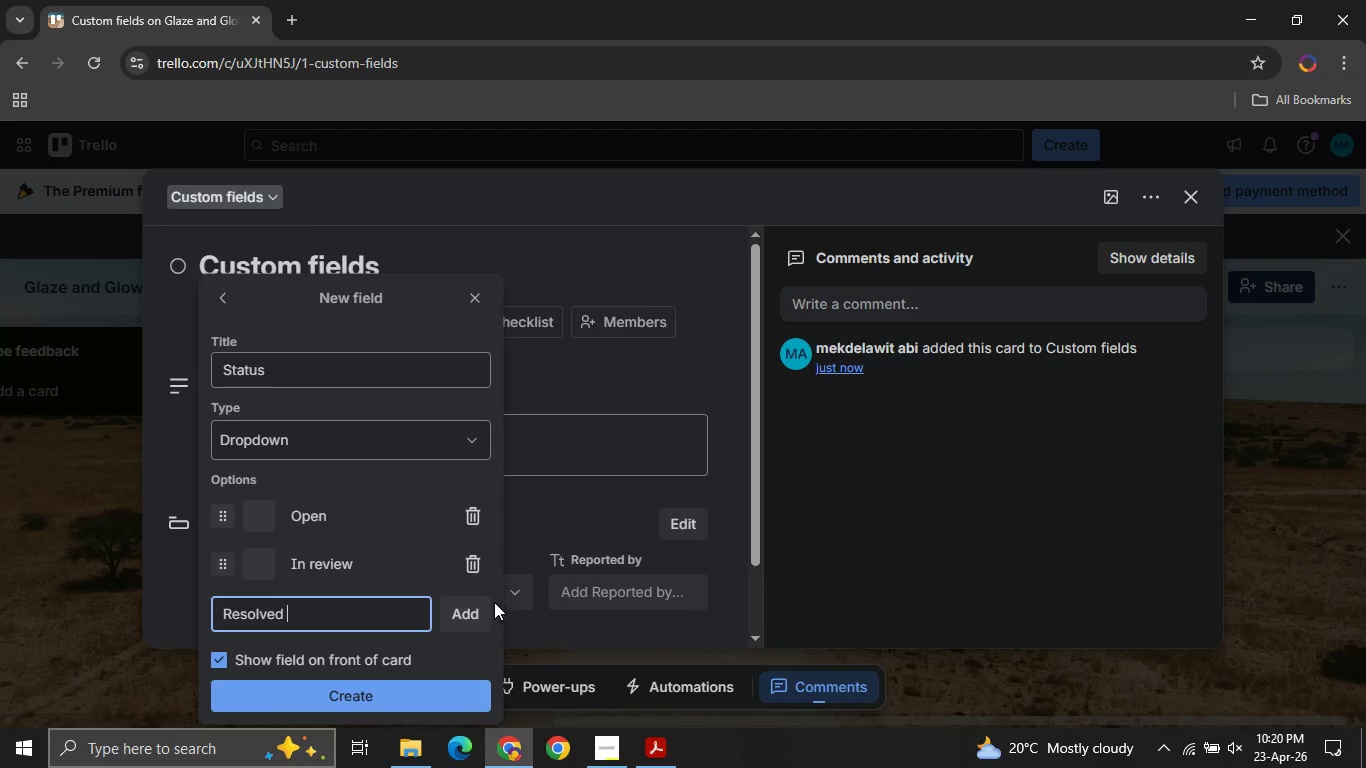 
left_click([481, 604])
 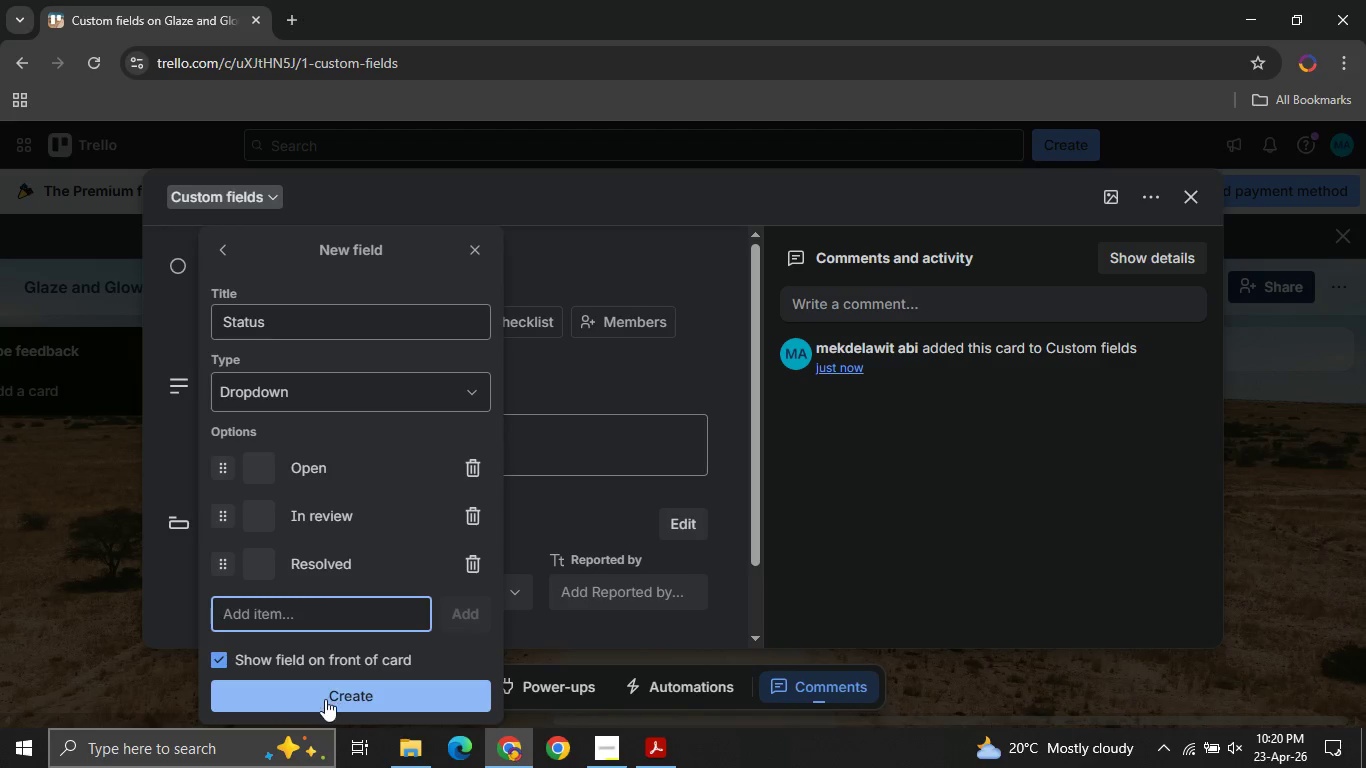 
left_click([325, 699])
 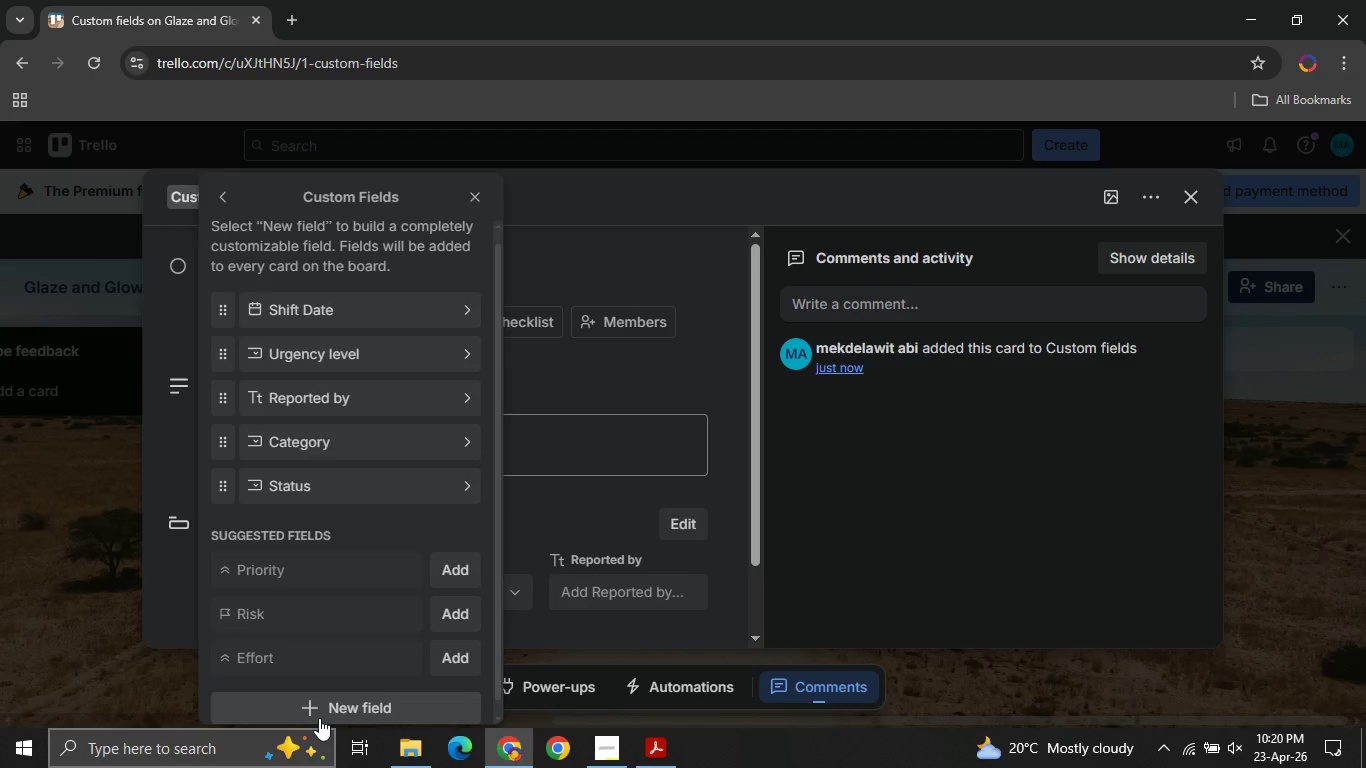 
left_click([319, 718])
 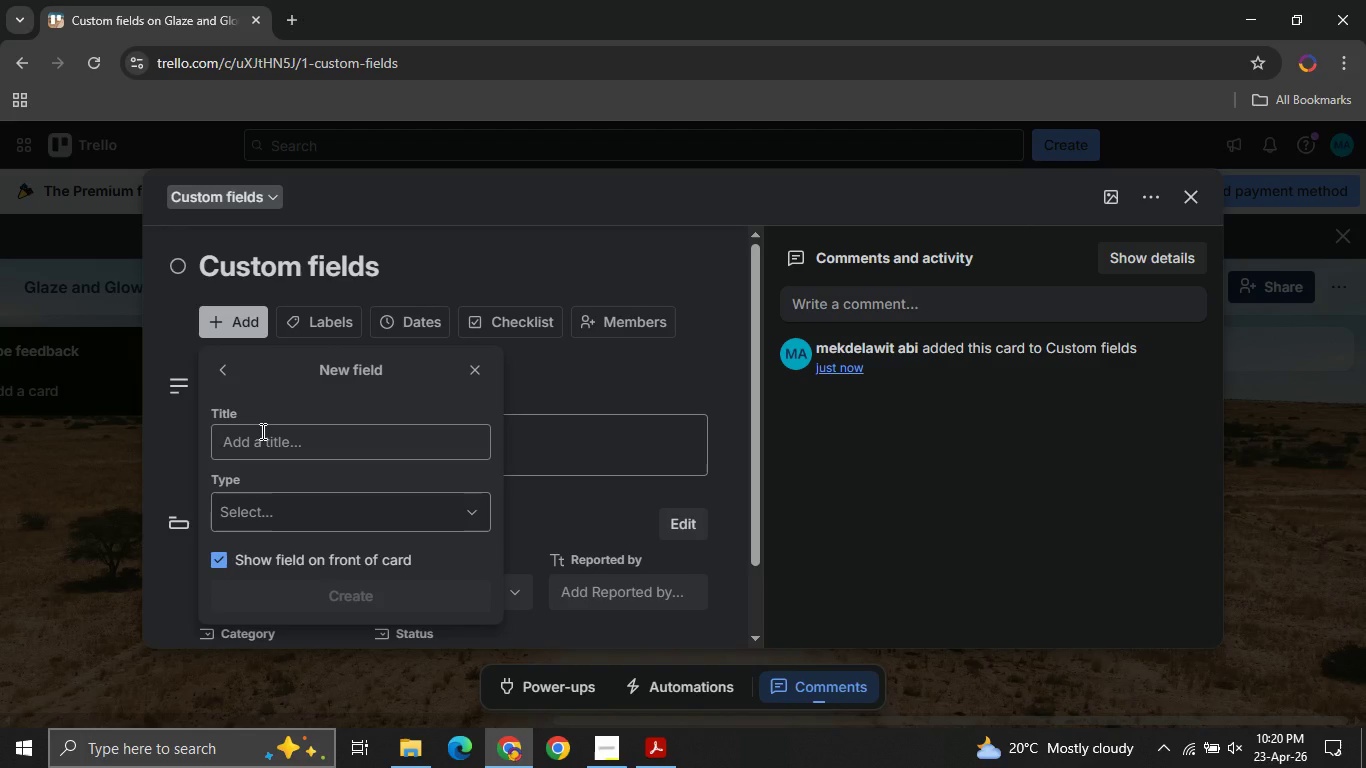 
left_click([261, 431])
 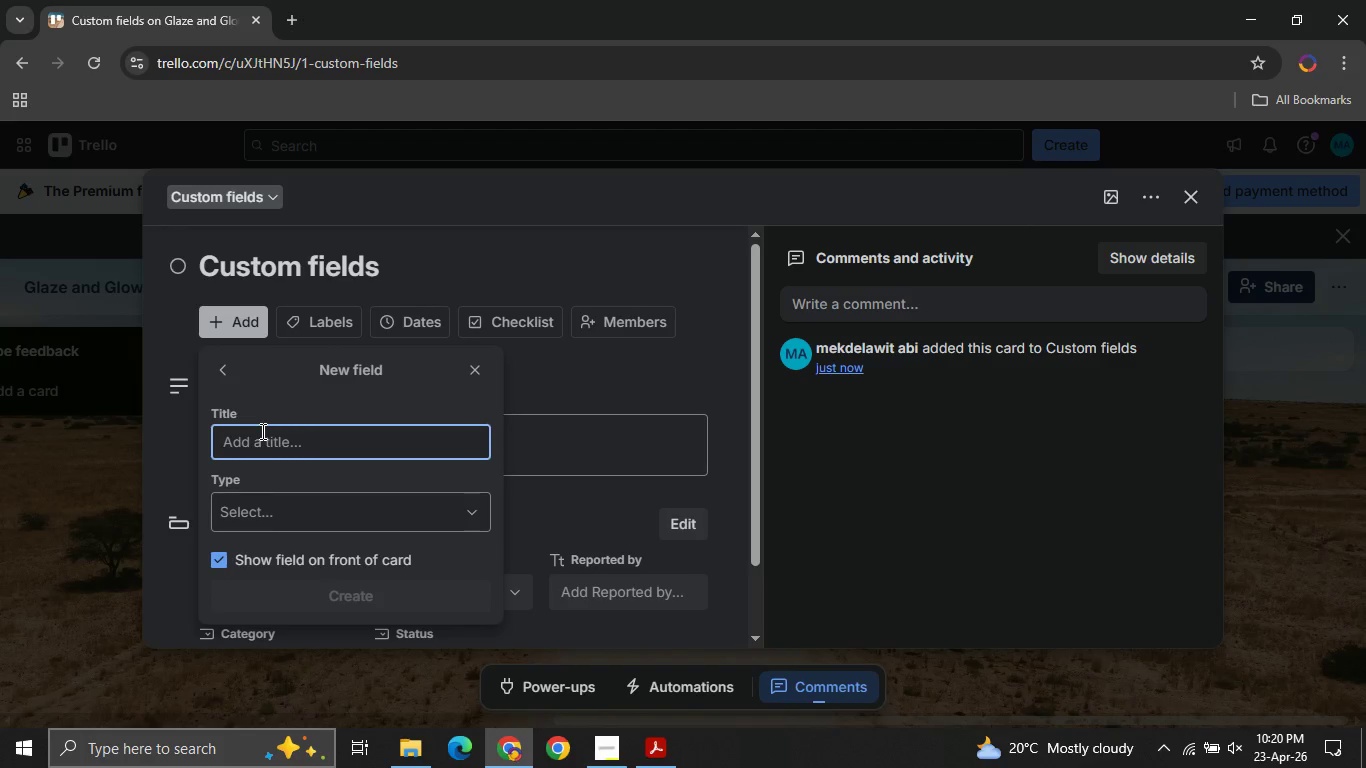 
type(Location )
 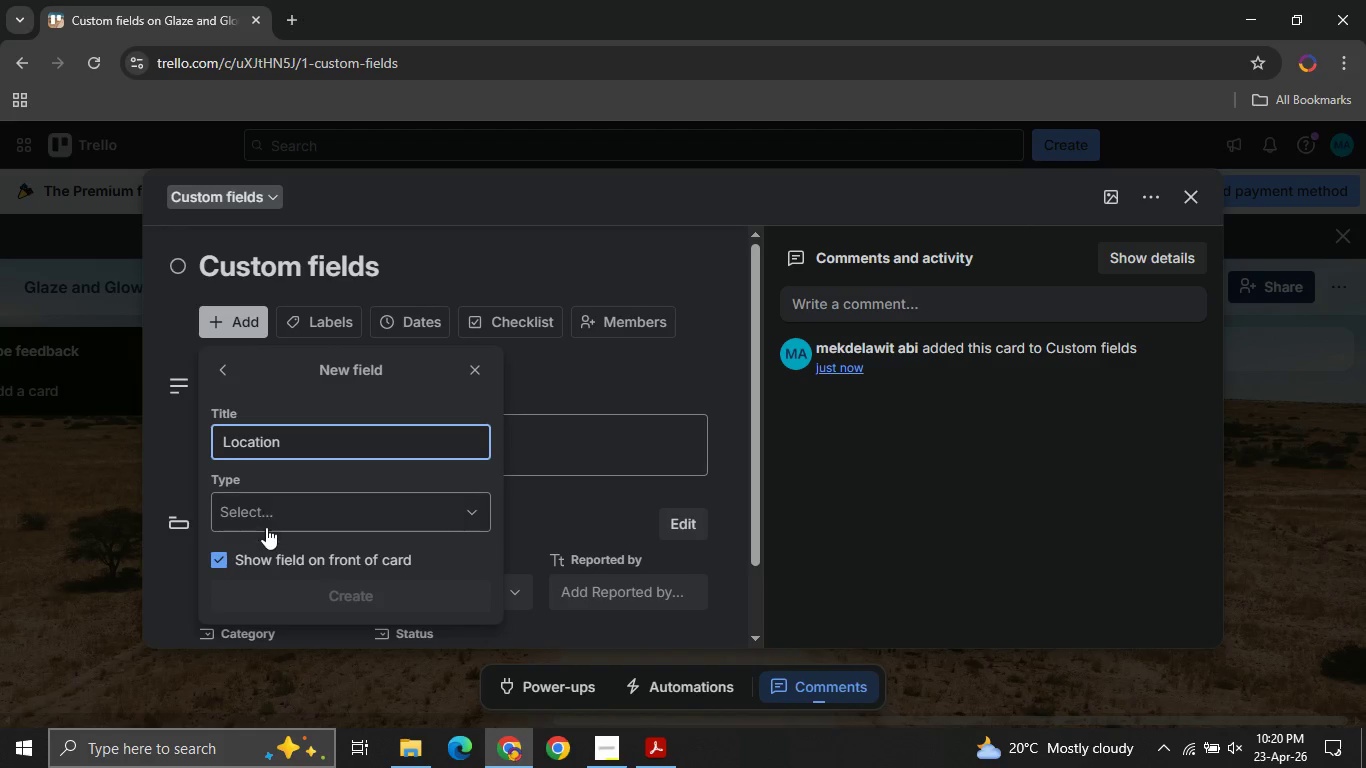 
left_click([266, 527])
 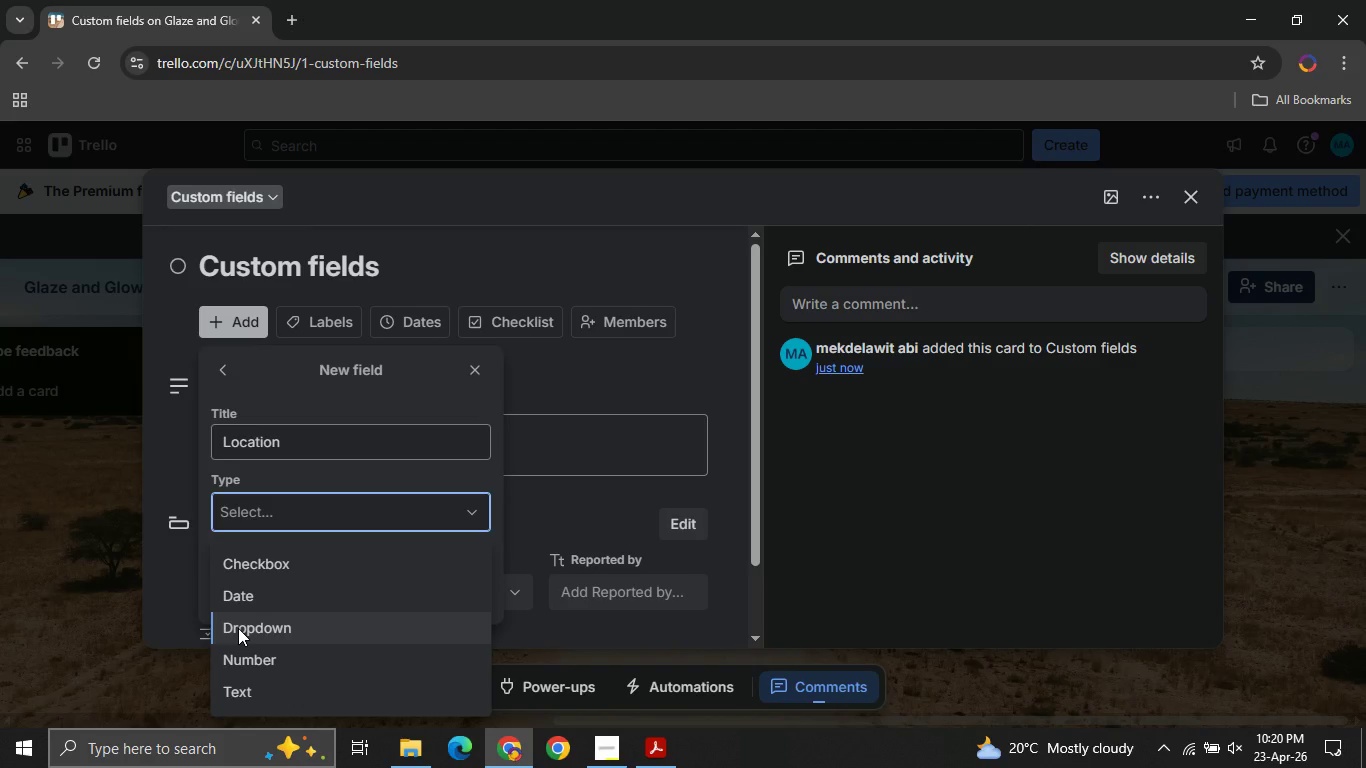 
left_click([238, 628])
 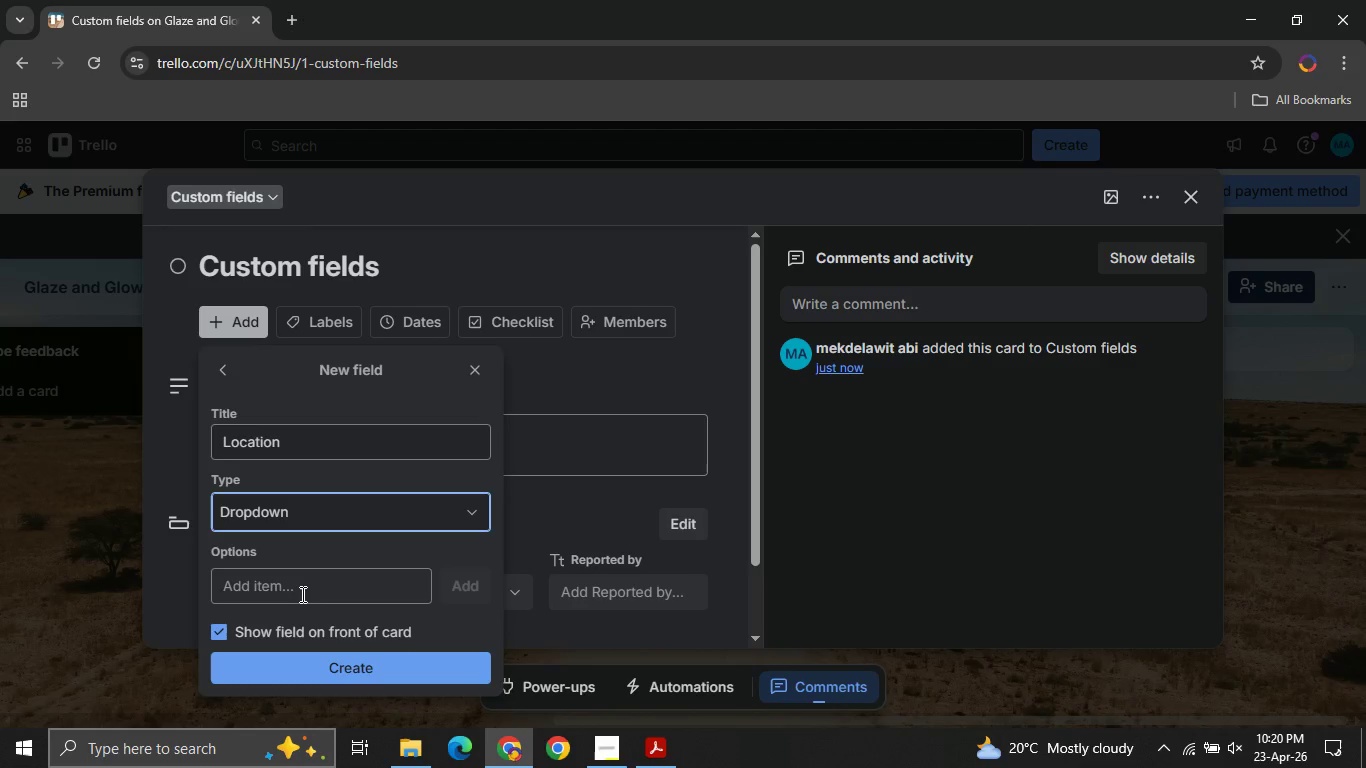 
left_click([301, 594])
 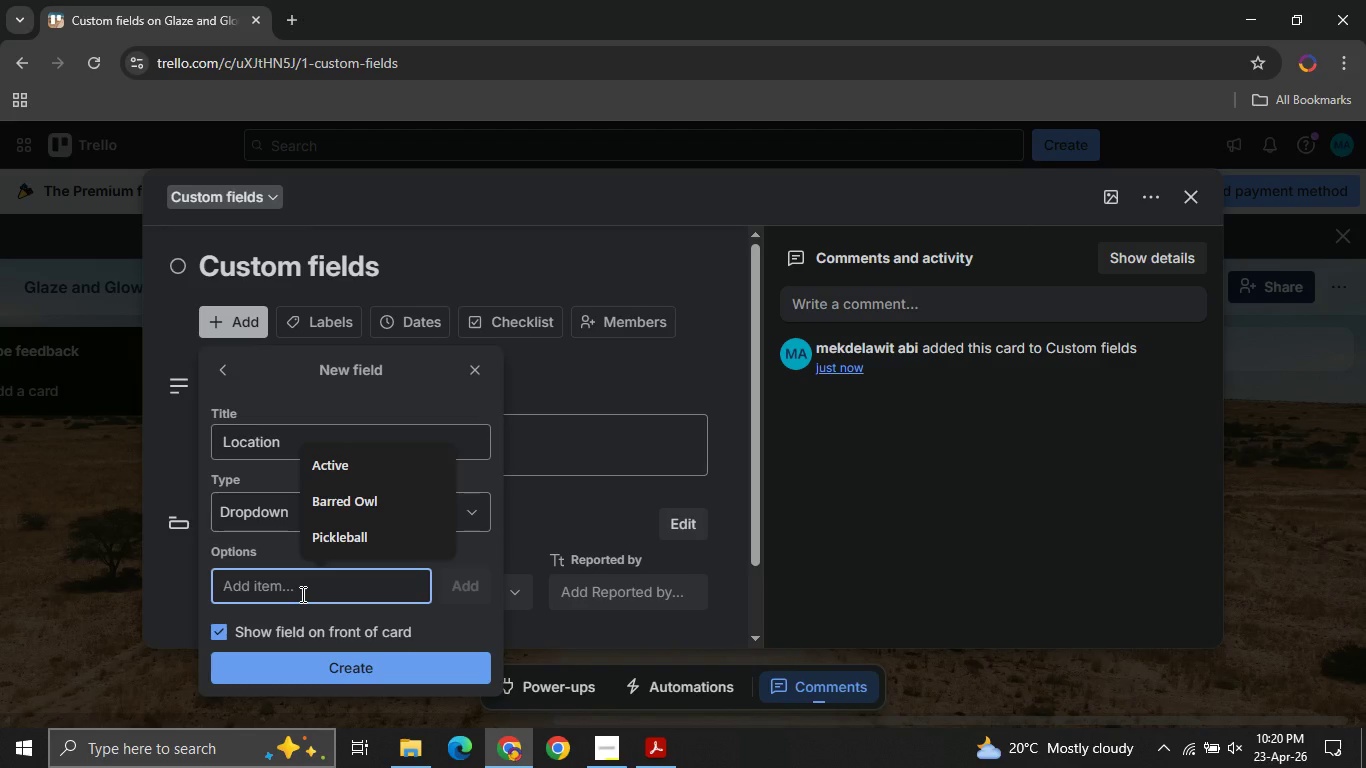 
type(Froo)
key(Backspace)
type(nt counter )
 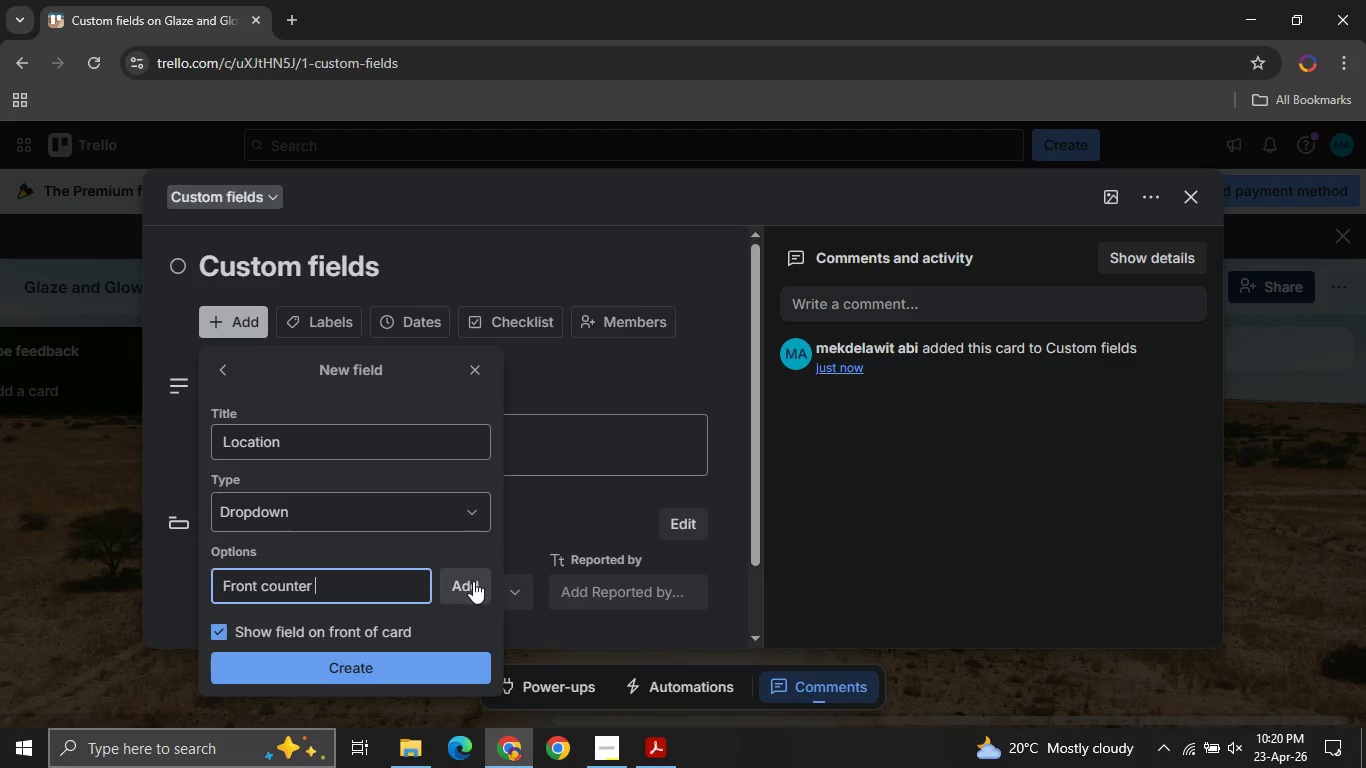 
left_click([470, 581])
 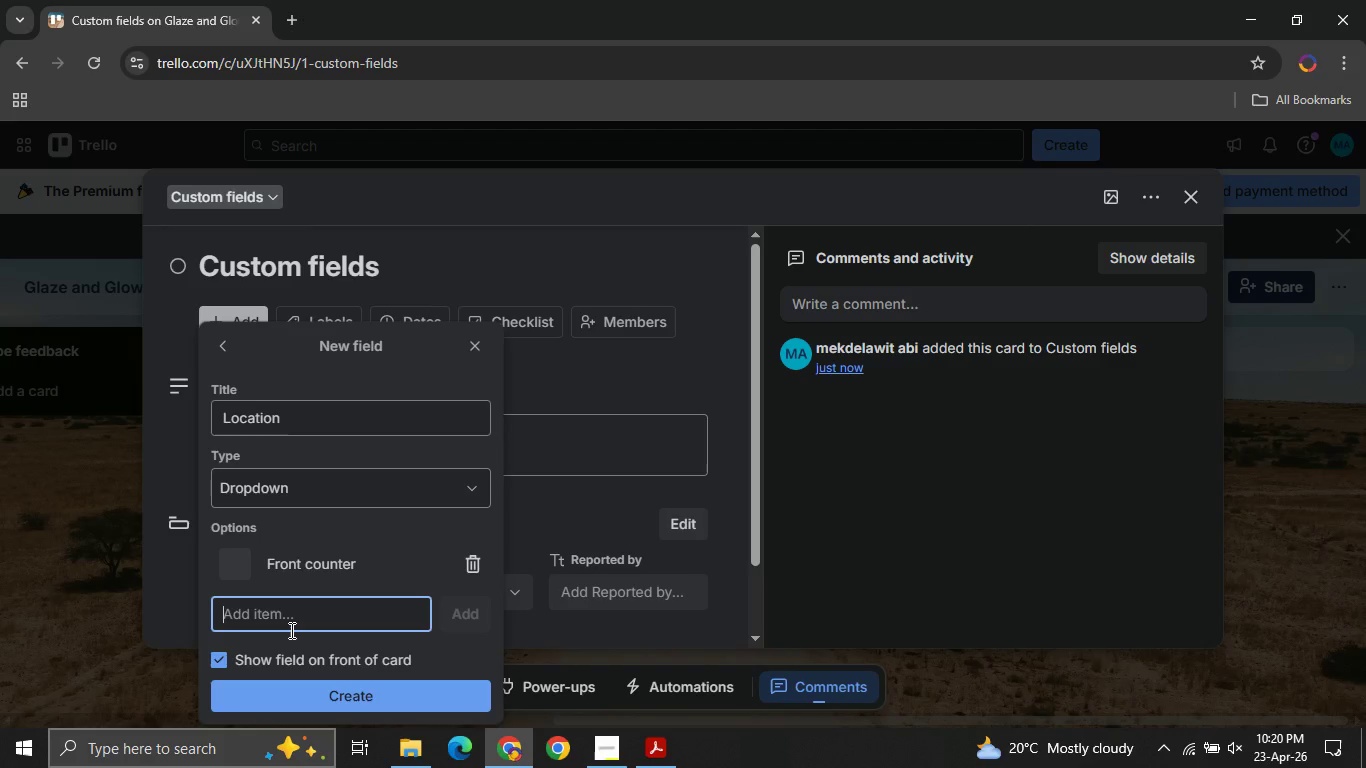 
left_click([290, 630])
 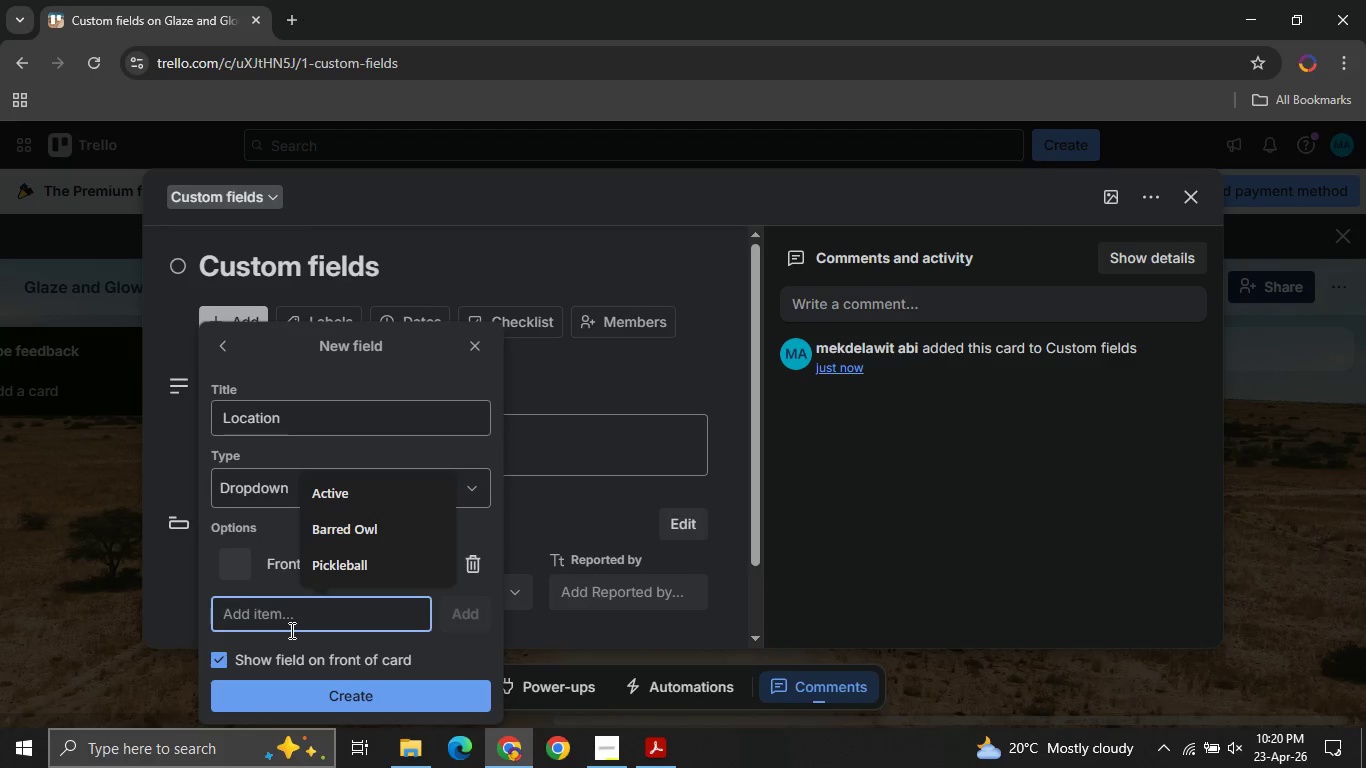 
type(Kitchen )
 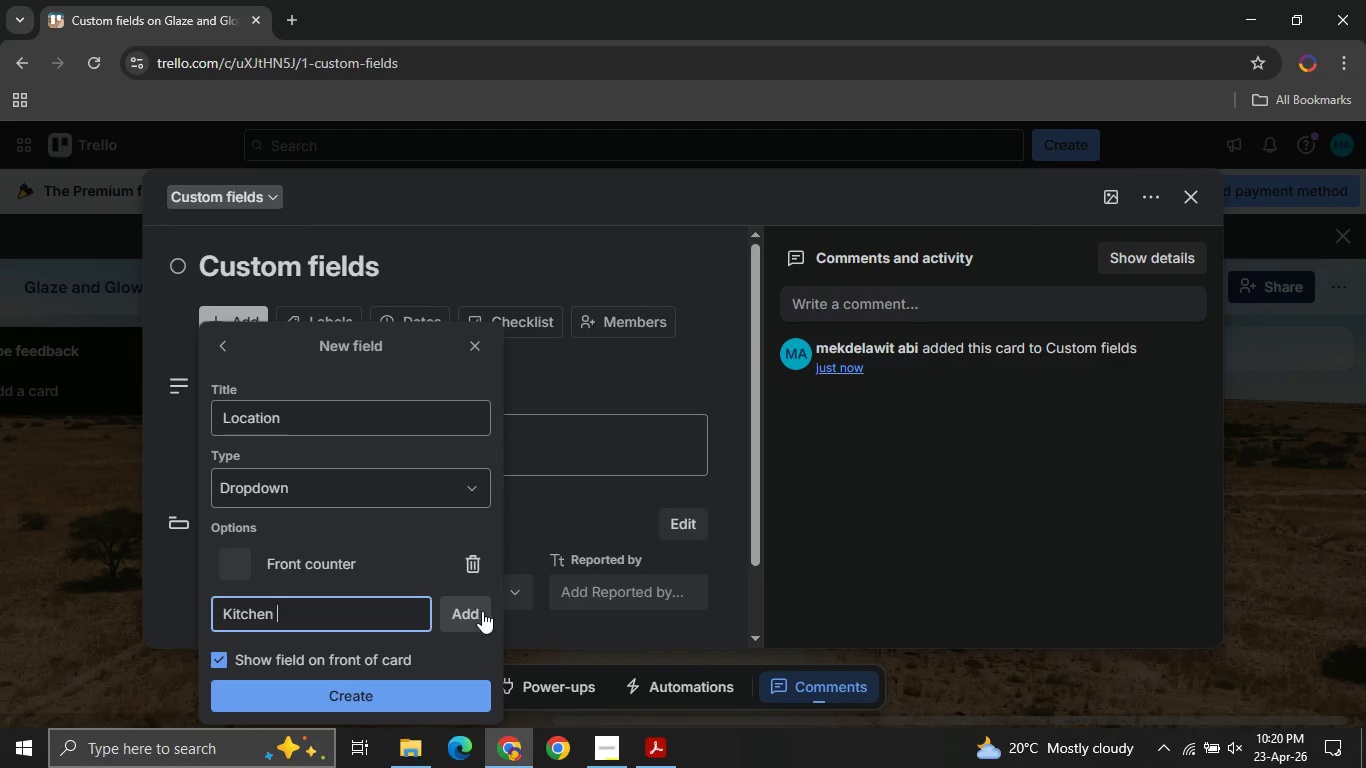 
left_click([482, 611])
 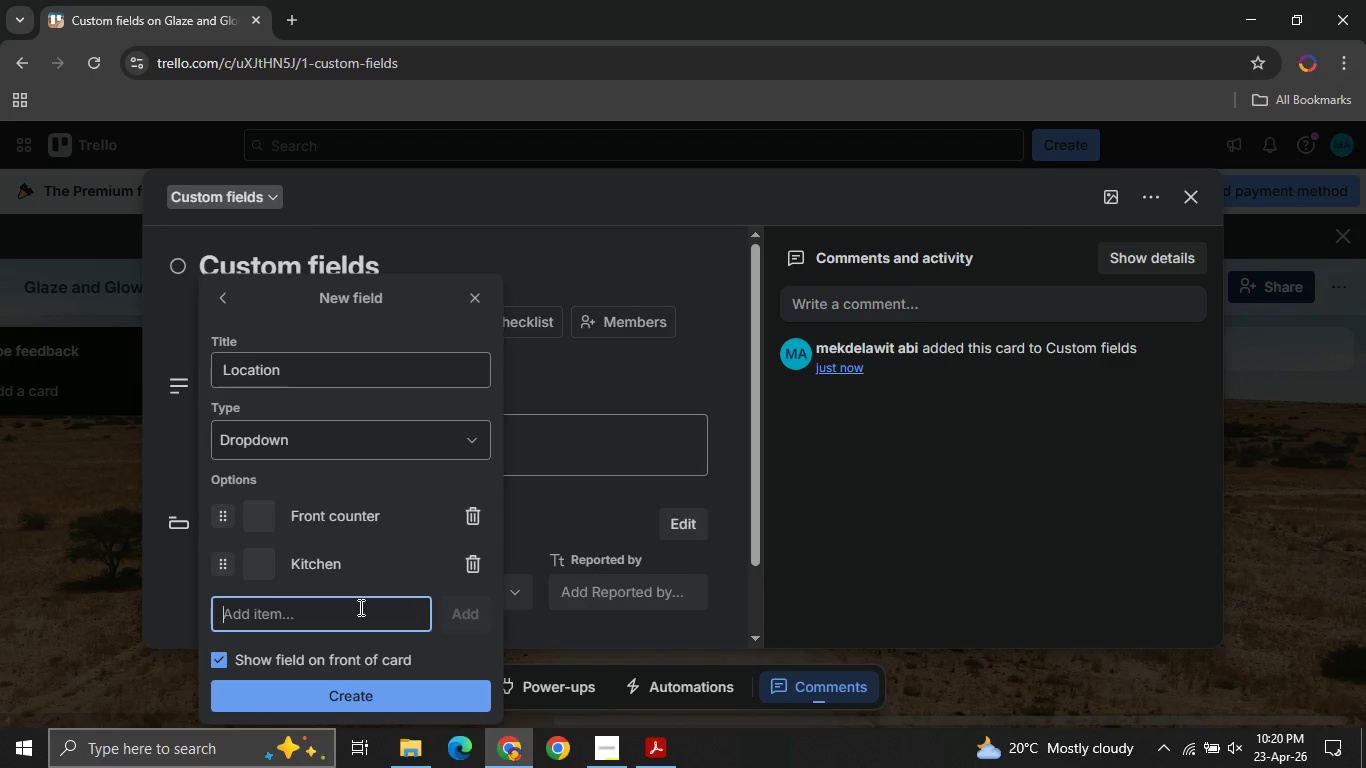 
left_click([359, 607])
 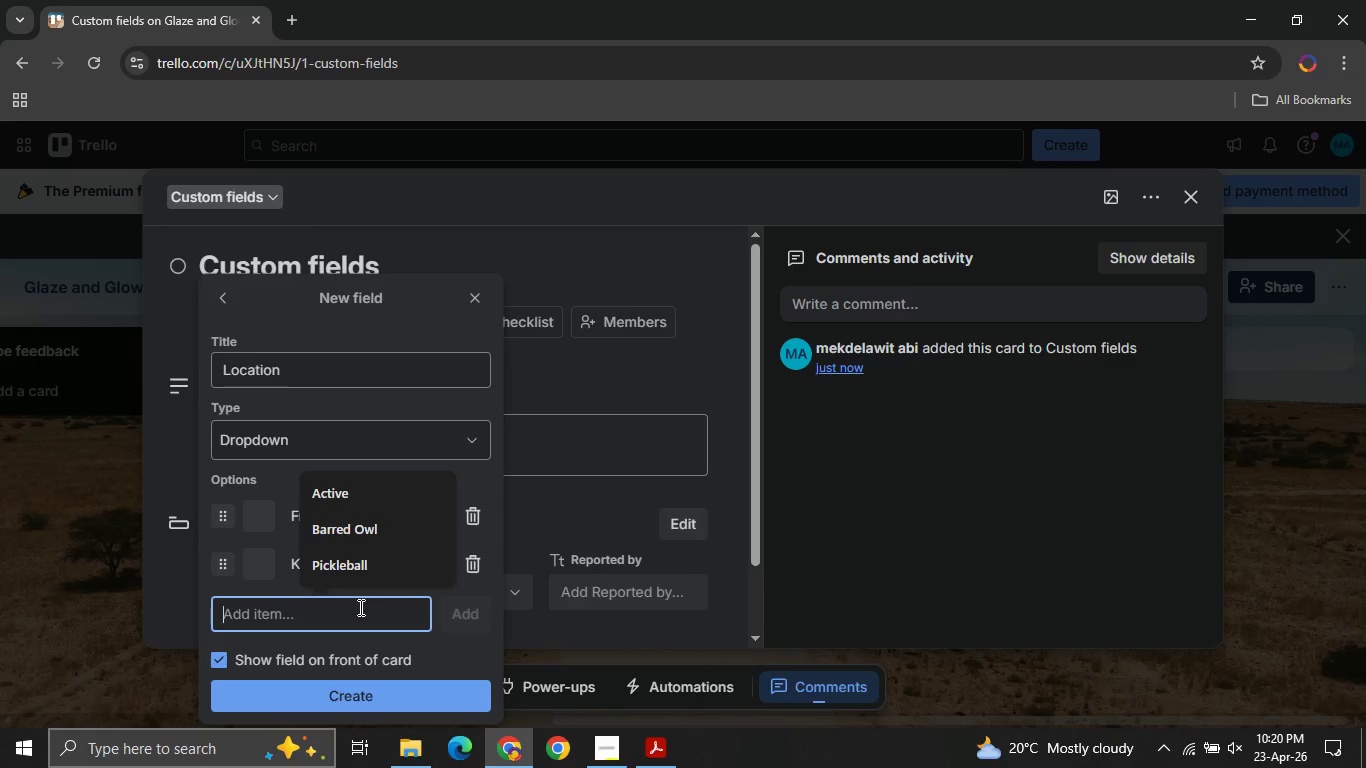 
type(STORAGE)
 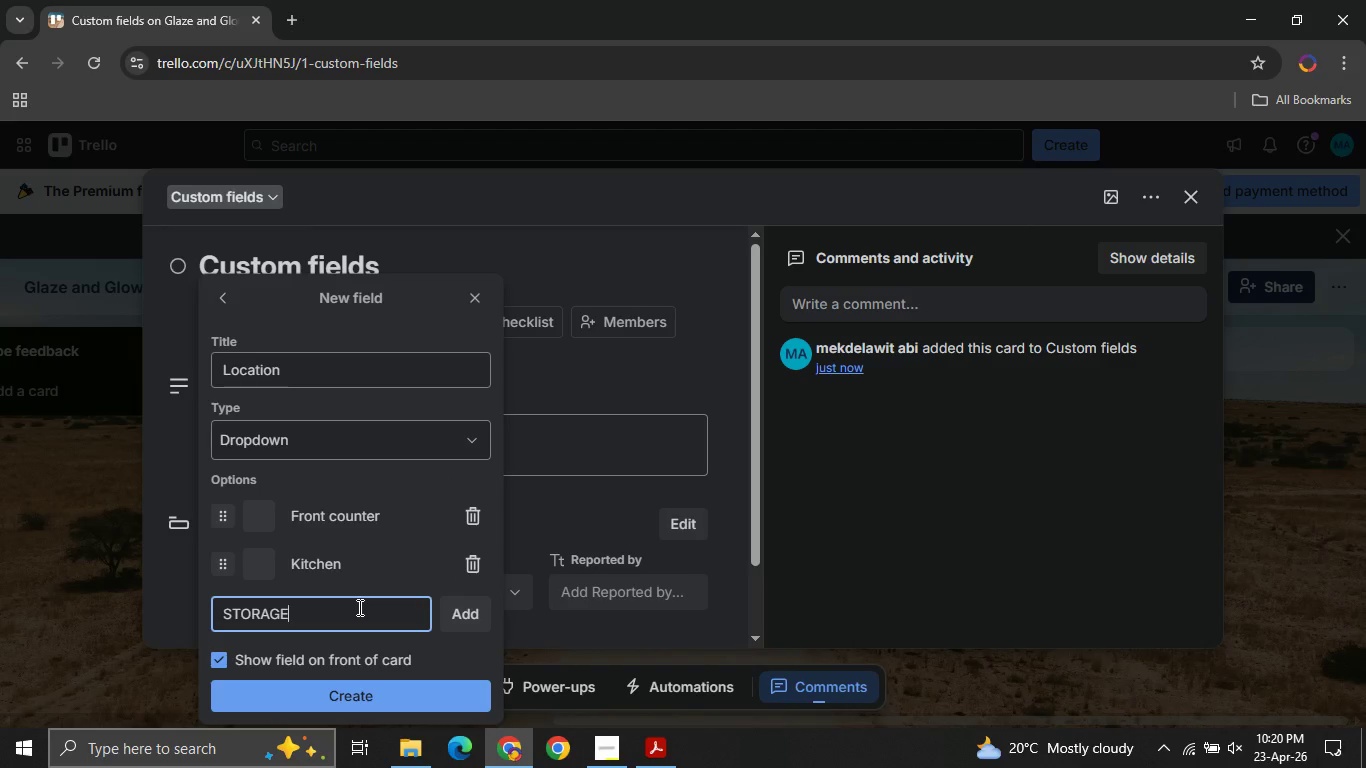 
key(Control+ControlLeft)
 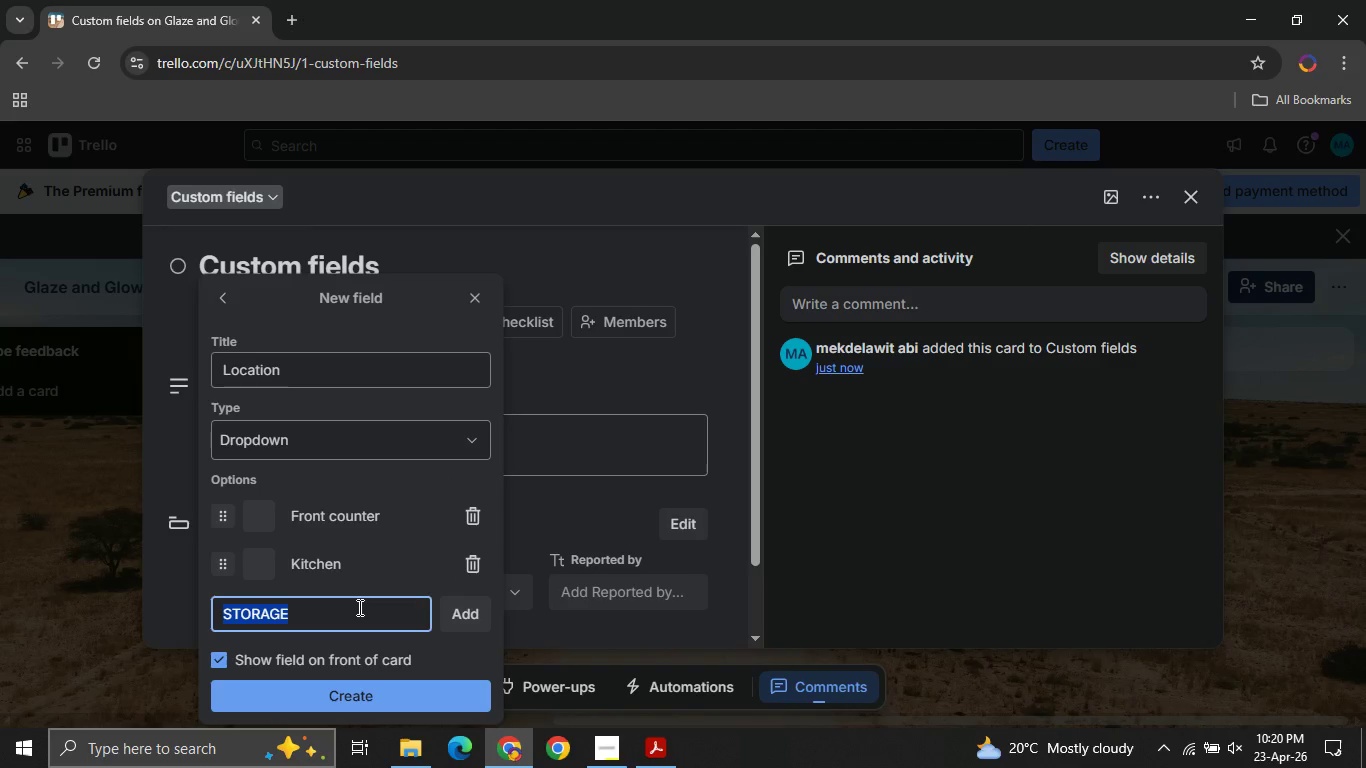 
key(Control+A)
 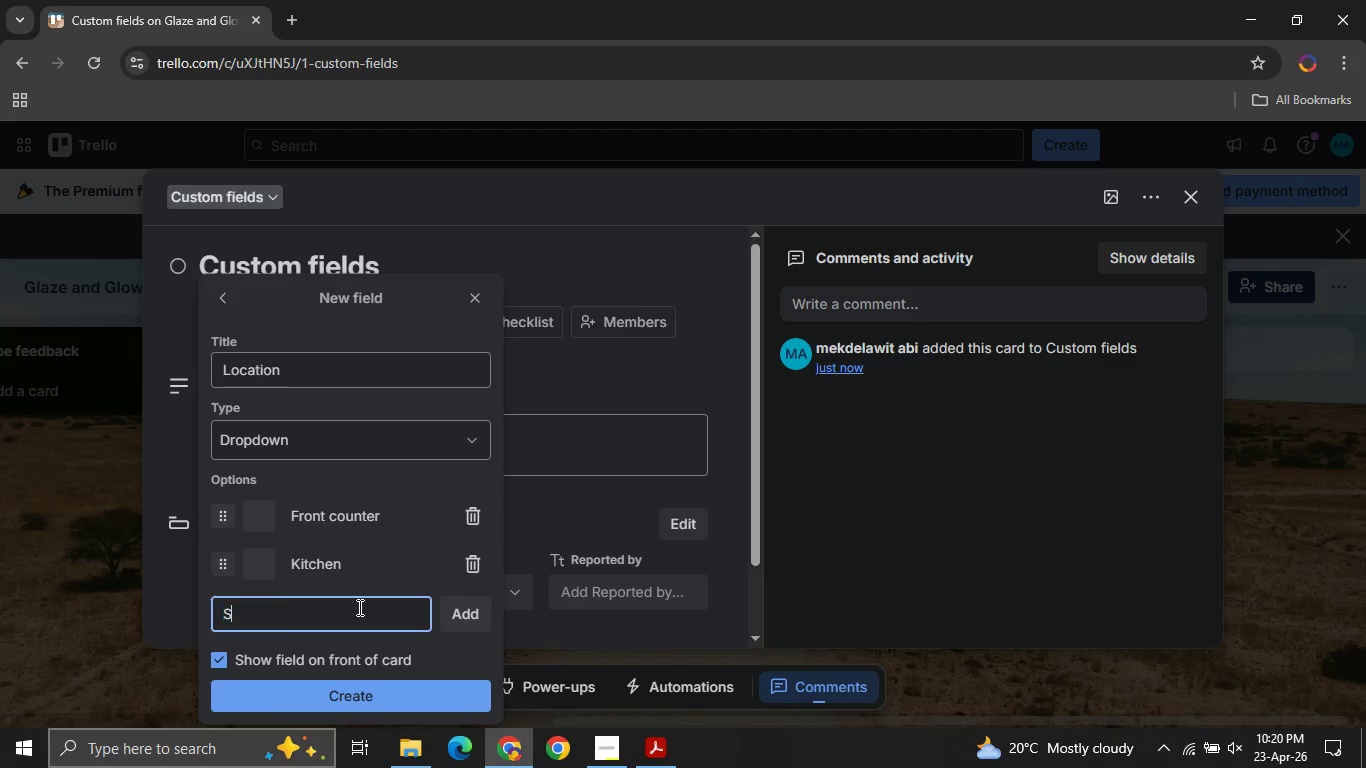 
type(Storage )
 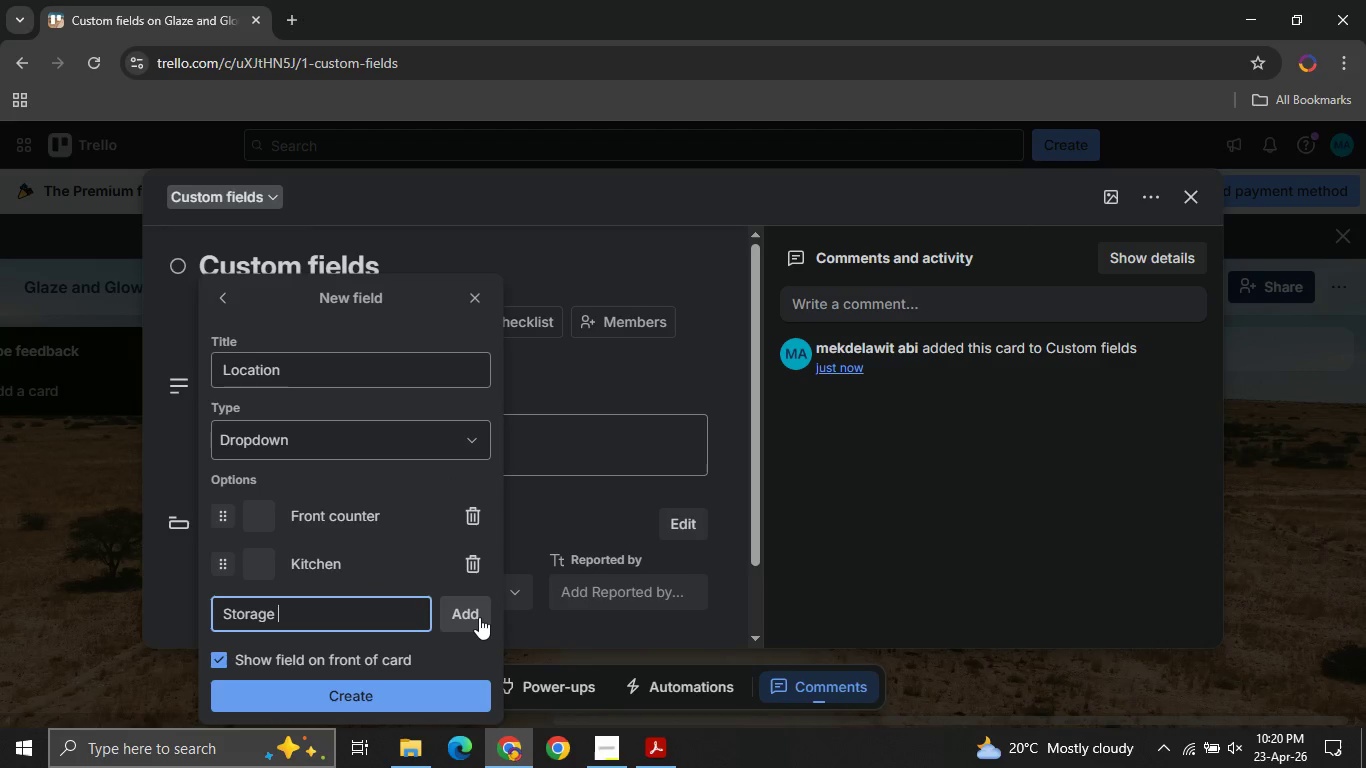 
left_click([479, 618])
 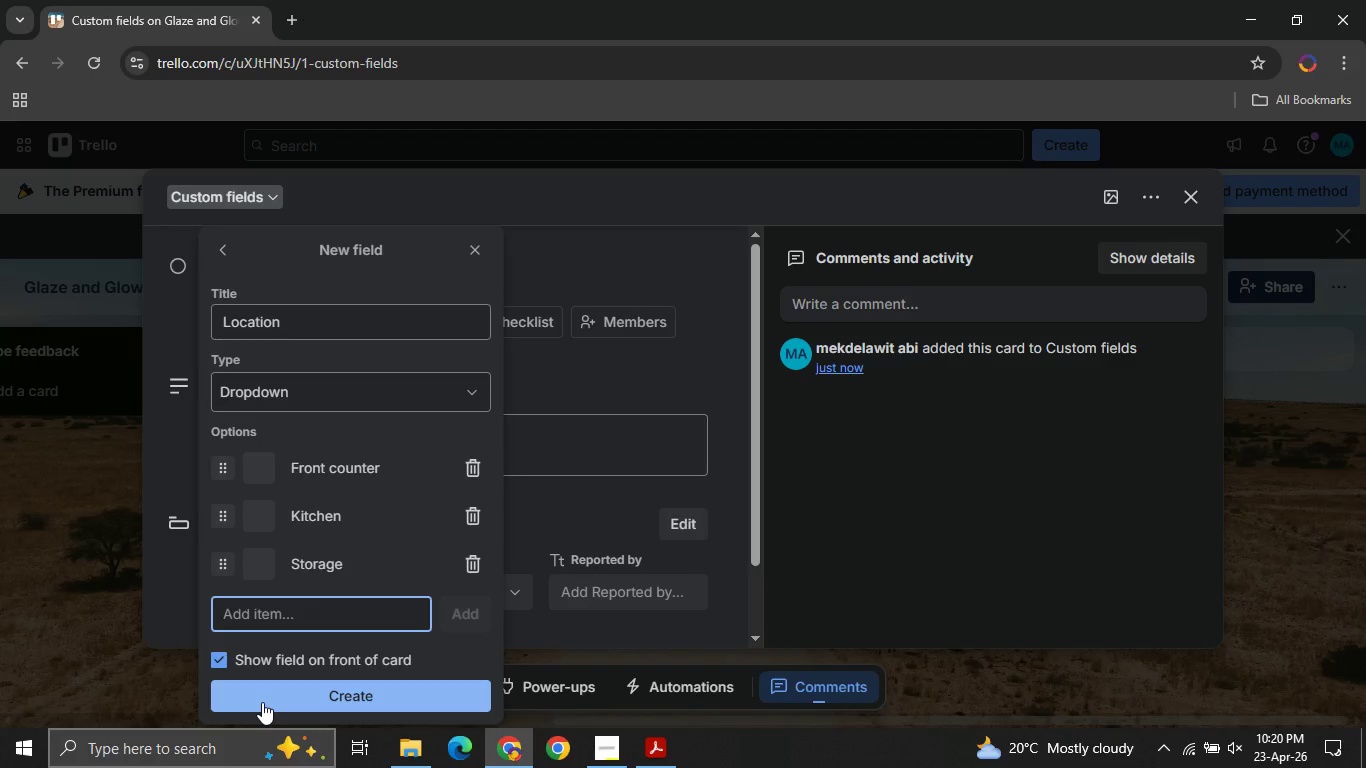 
left_click([262, 702])
 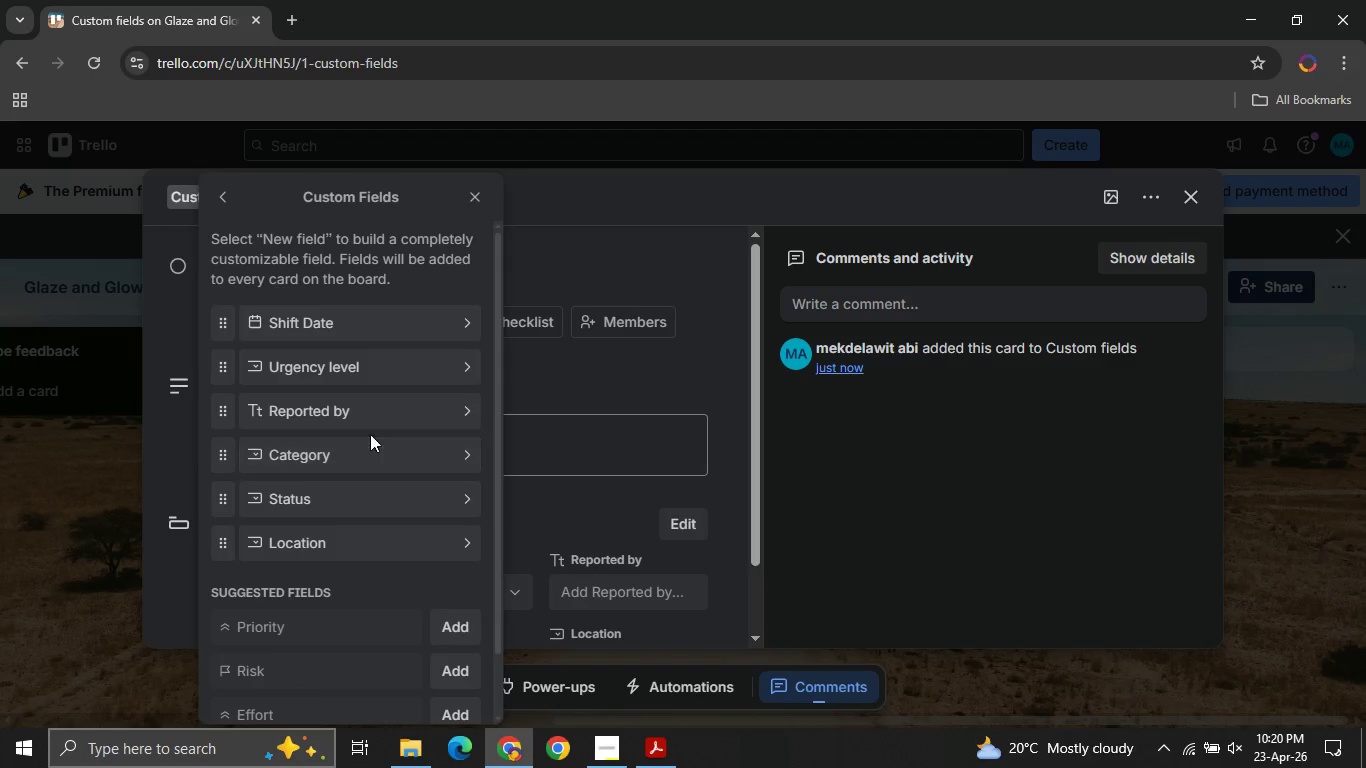 
wait(5.22)
 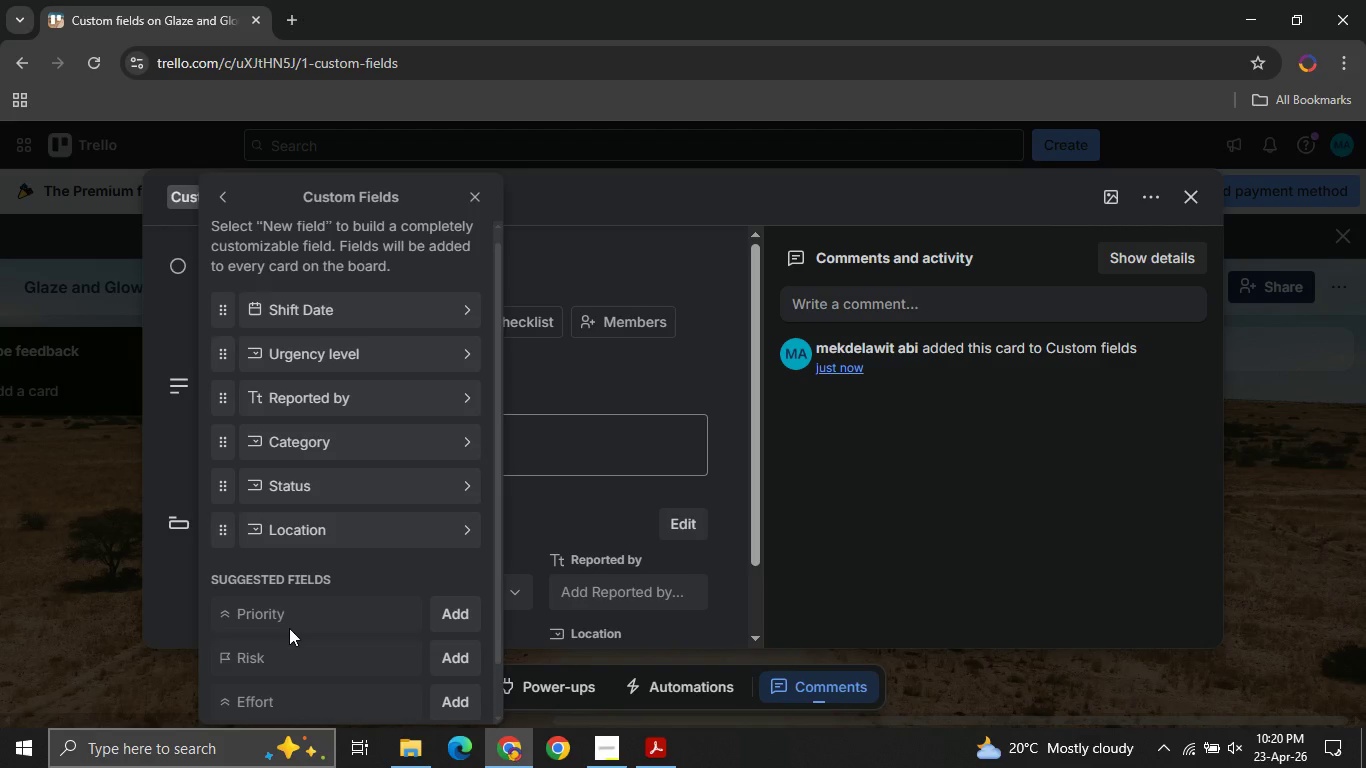 
left_click([225, 198])
 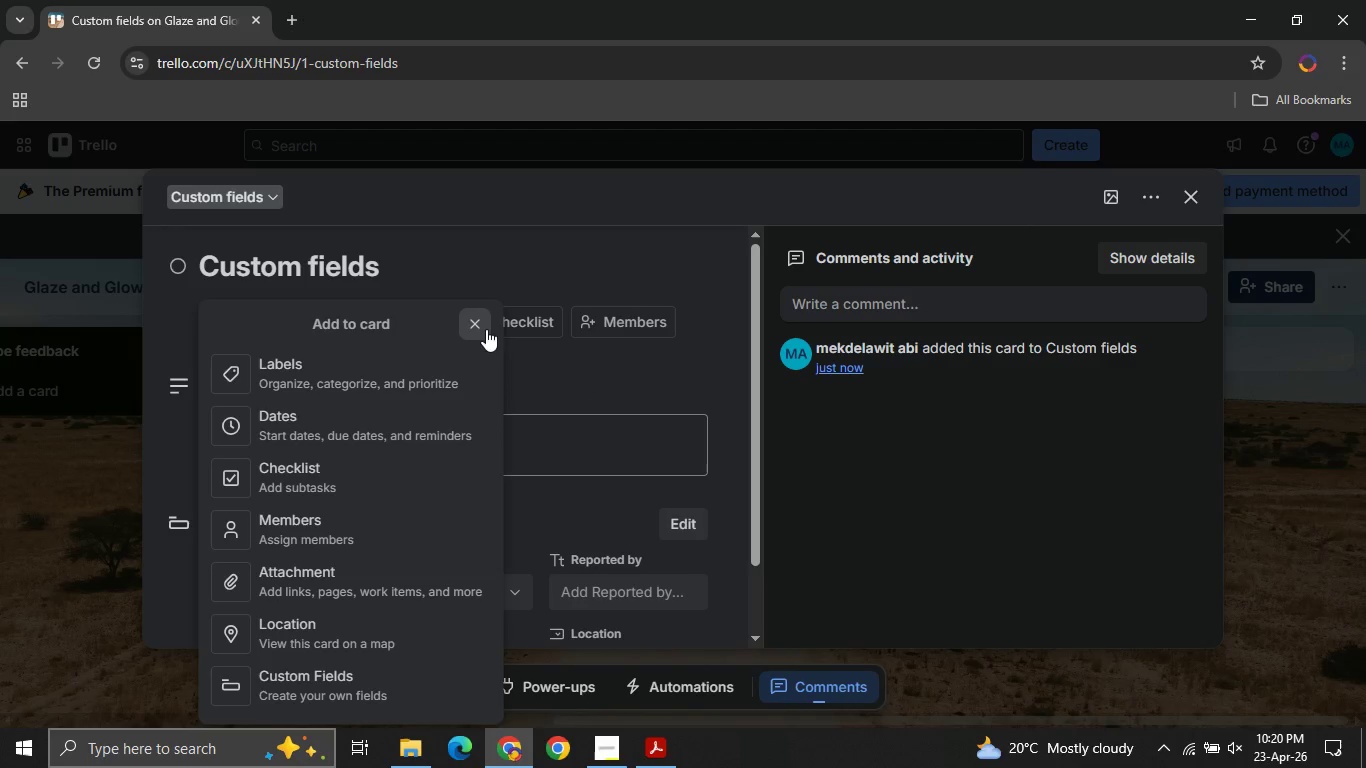 
left_click([474, 323])
 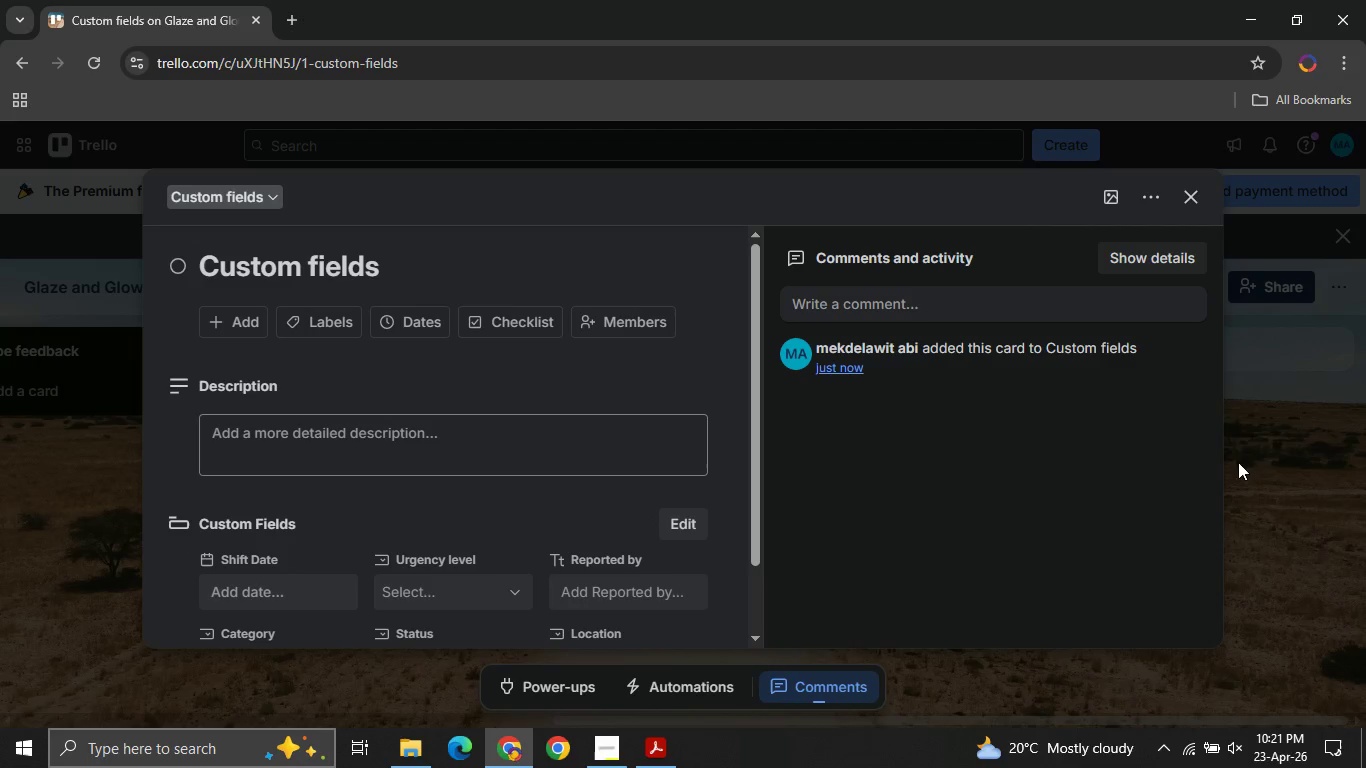 
left_click([1183, 201])
 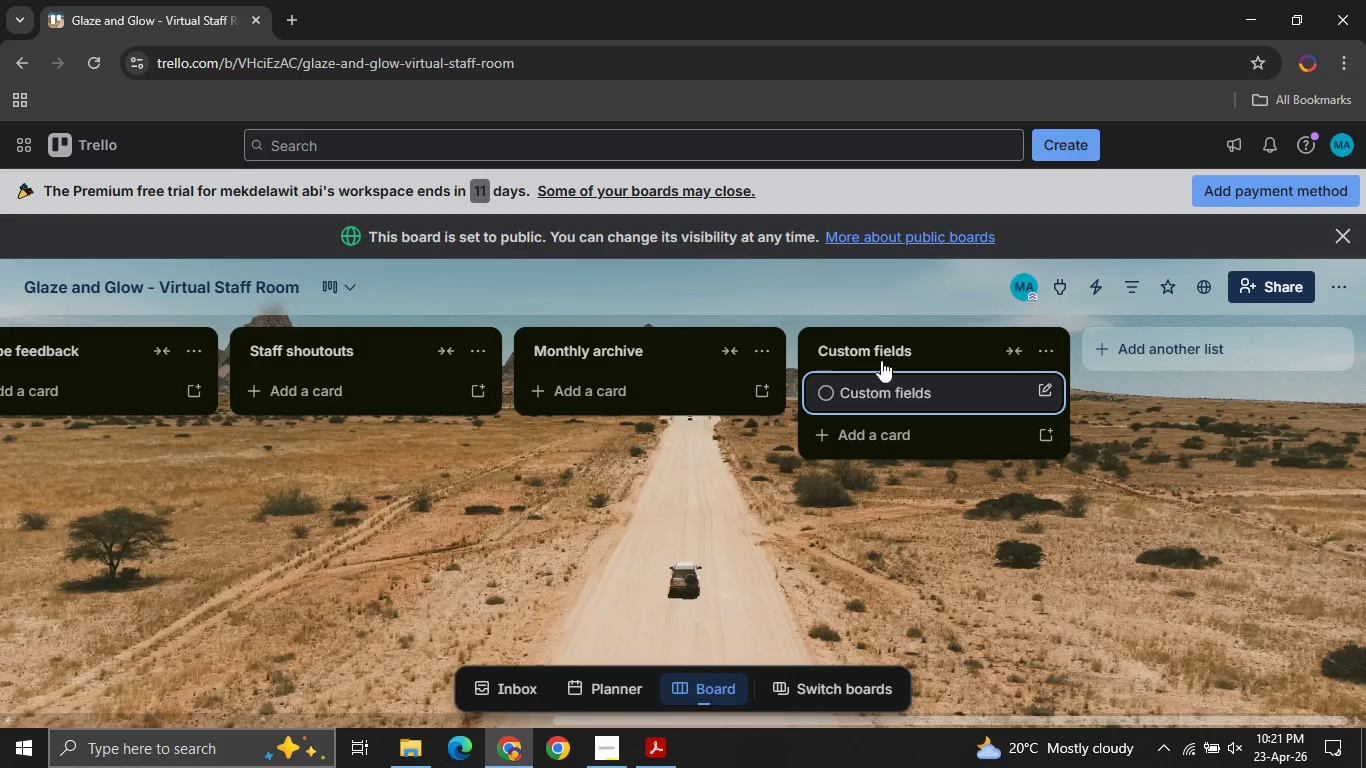 
left_click([731, 531])
 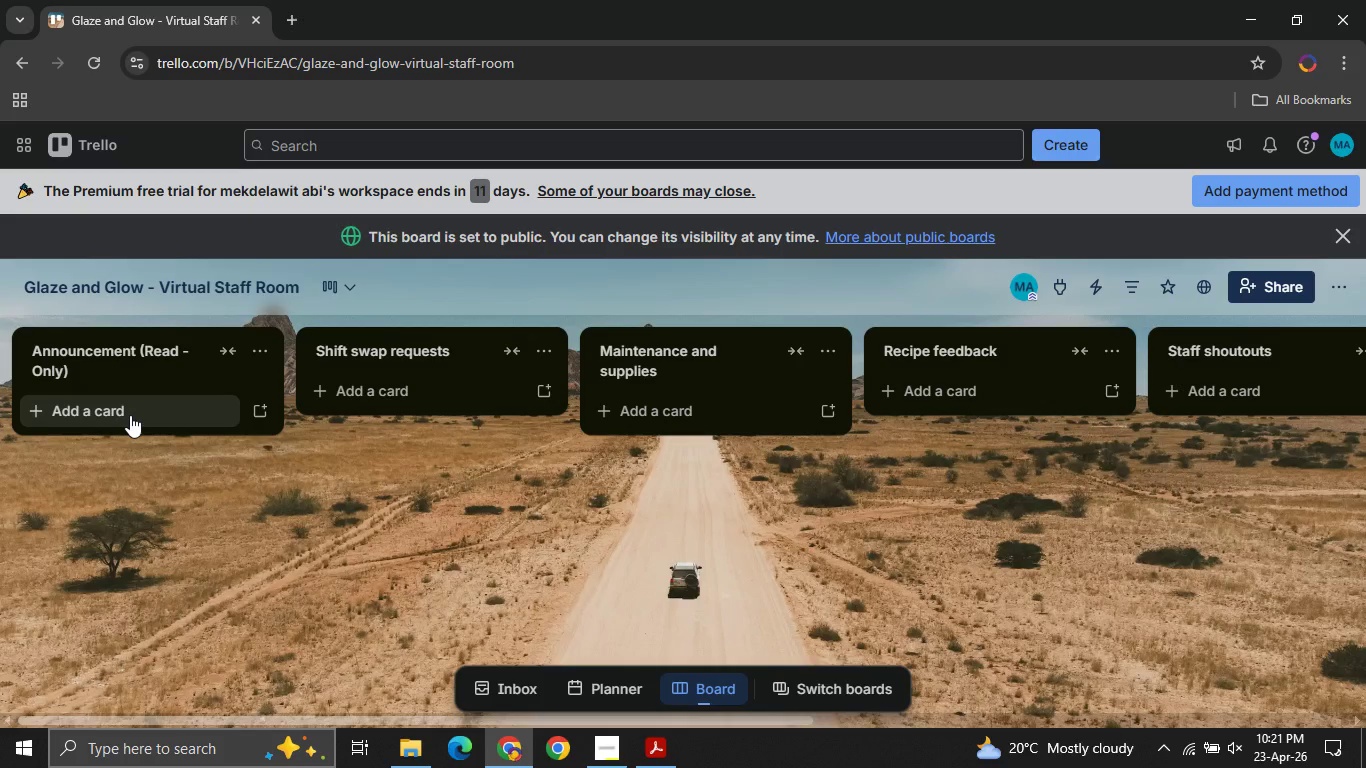 
wait(50.25)
 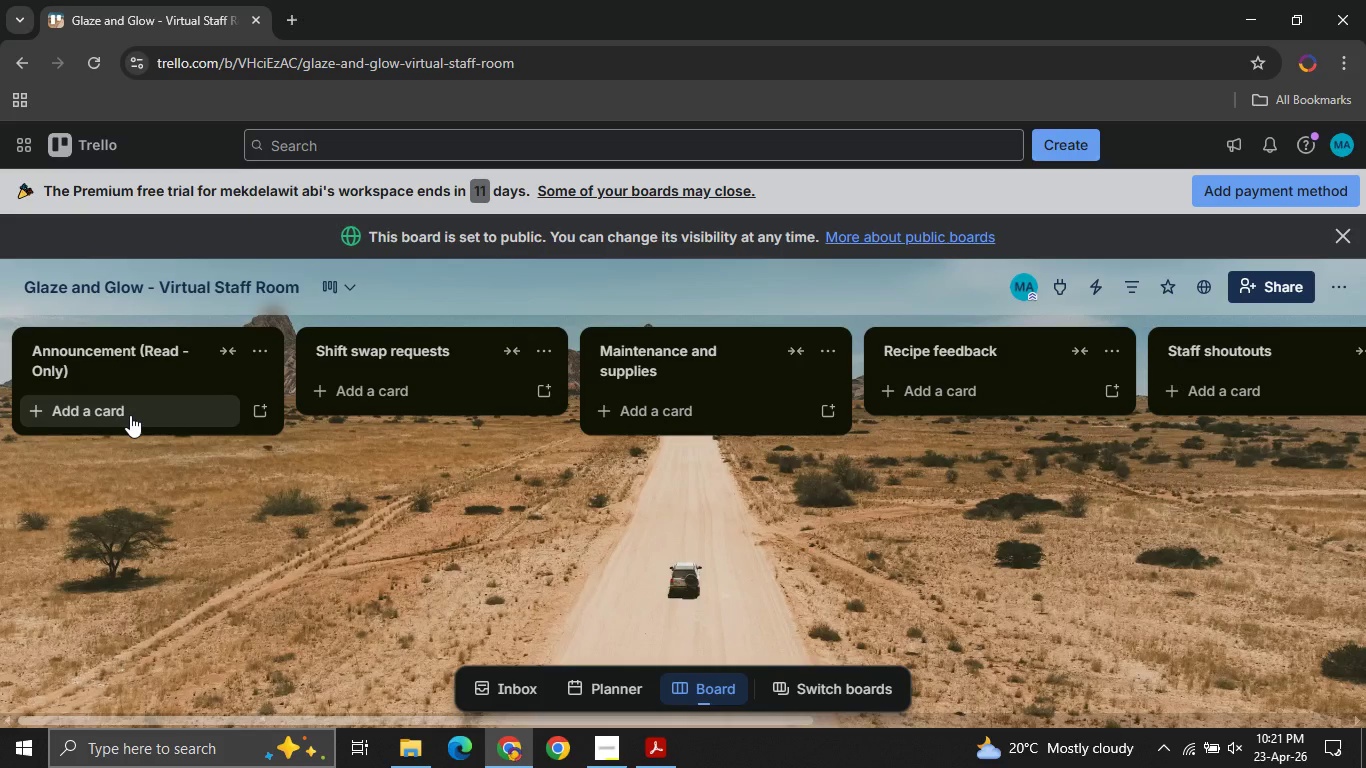 
left_click([130, 415])
 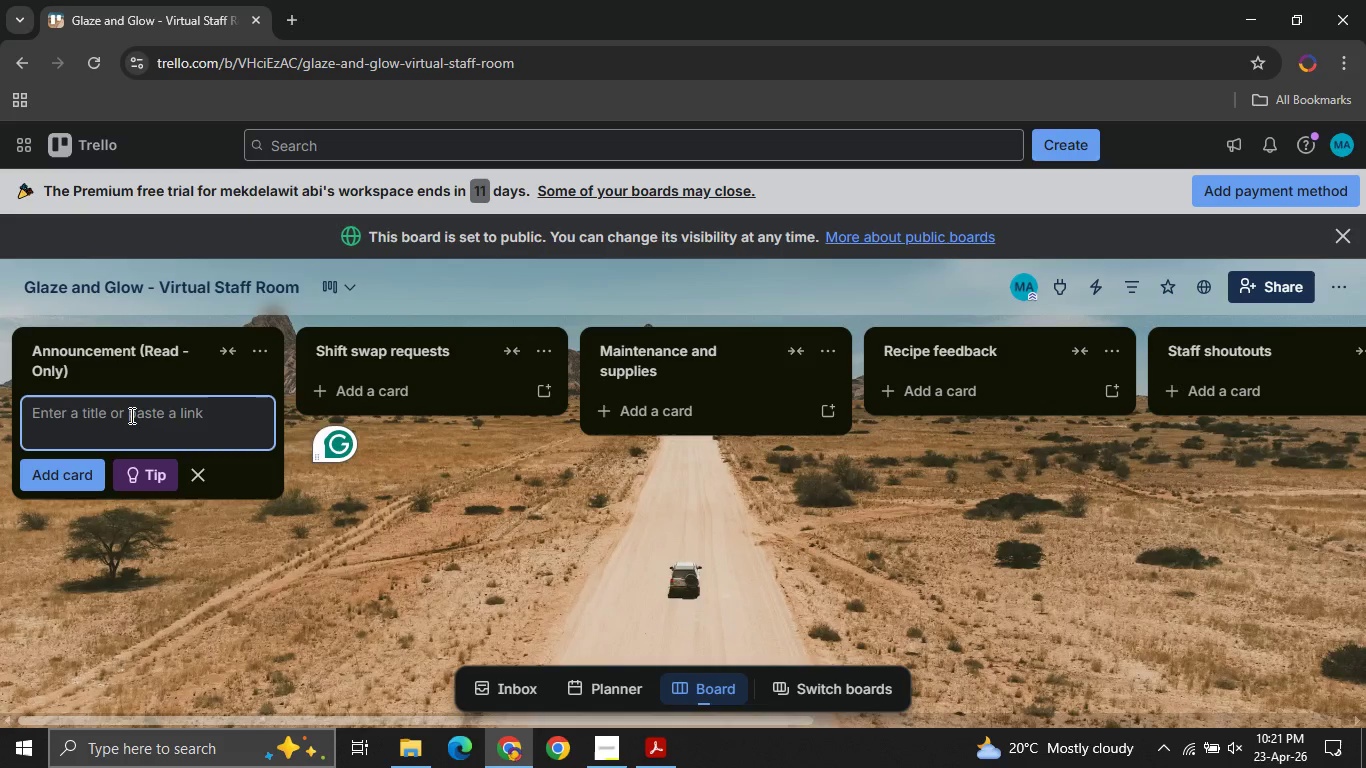 
type(New opening hours starting next week)
 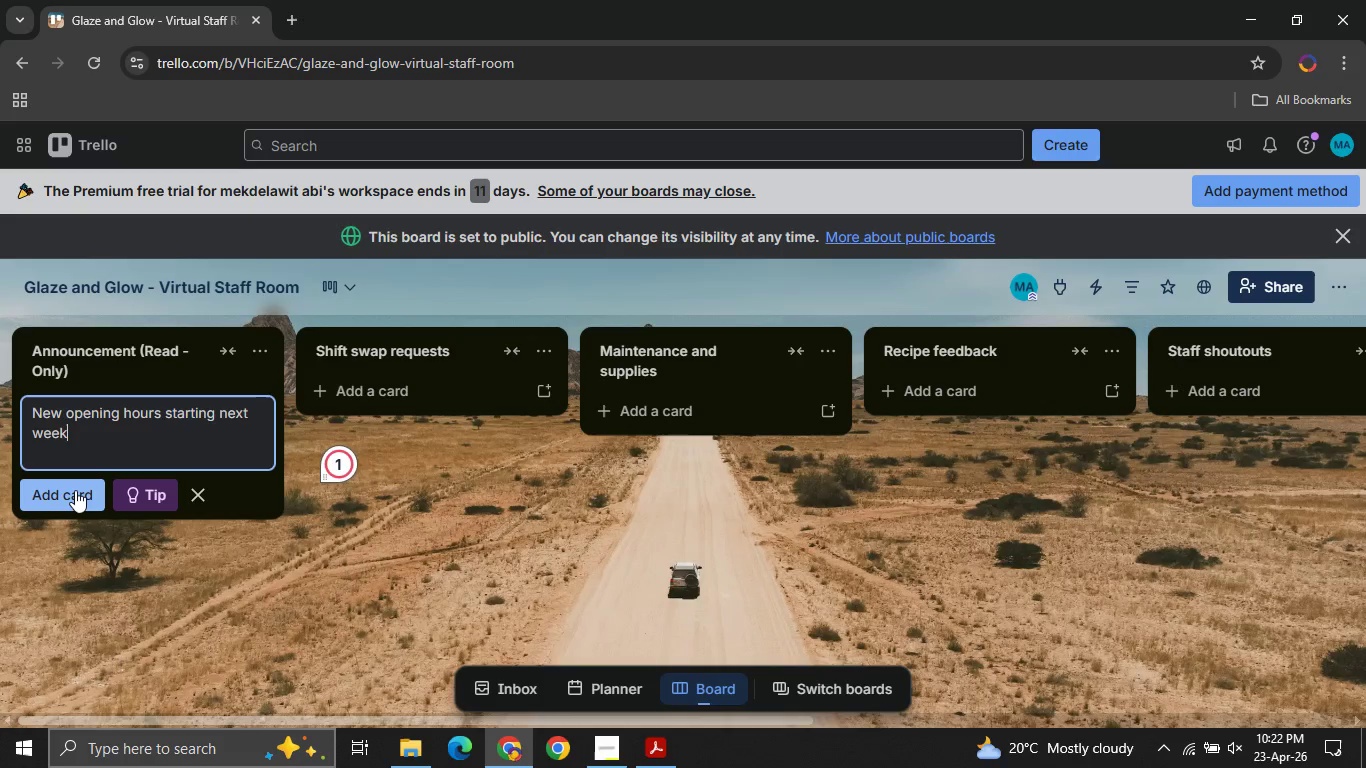 
left_click([75, 490])
 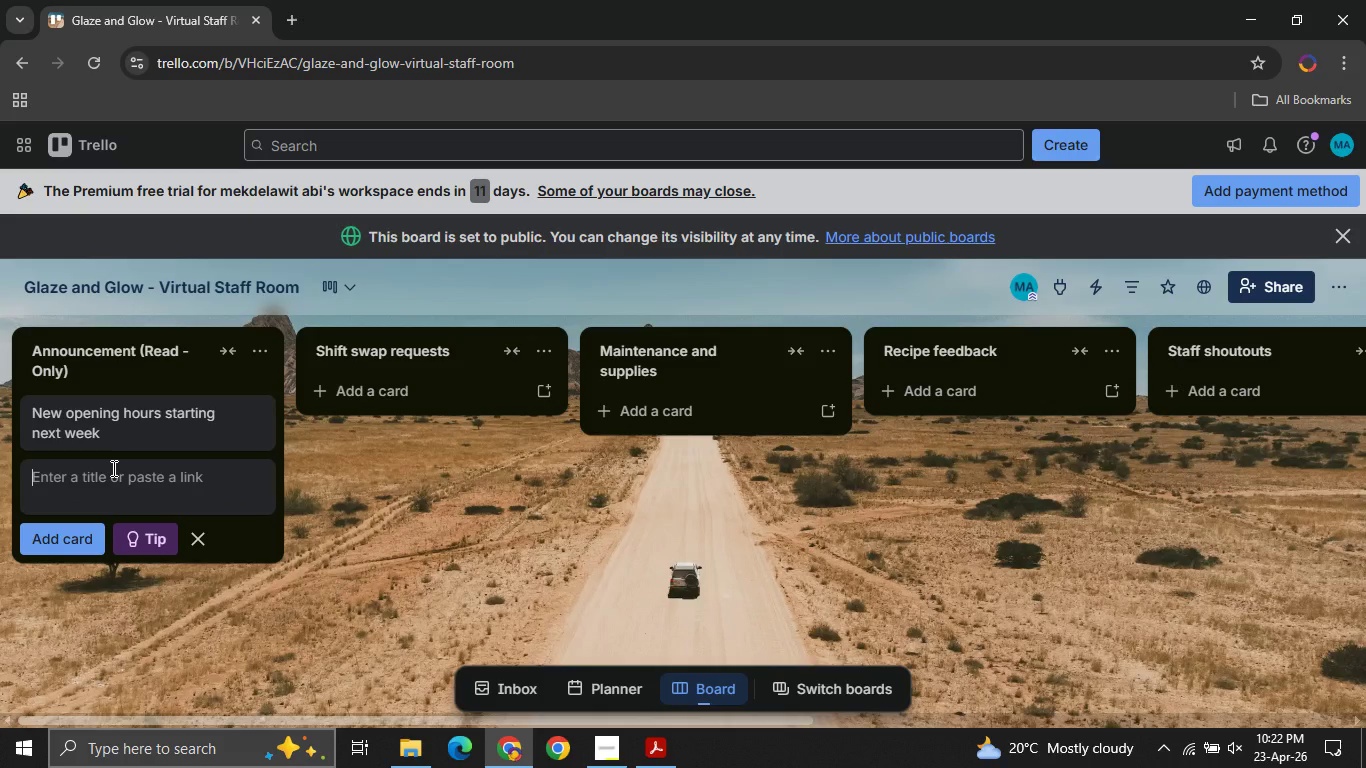 
left_click([112, 468])
 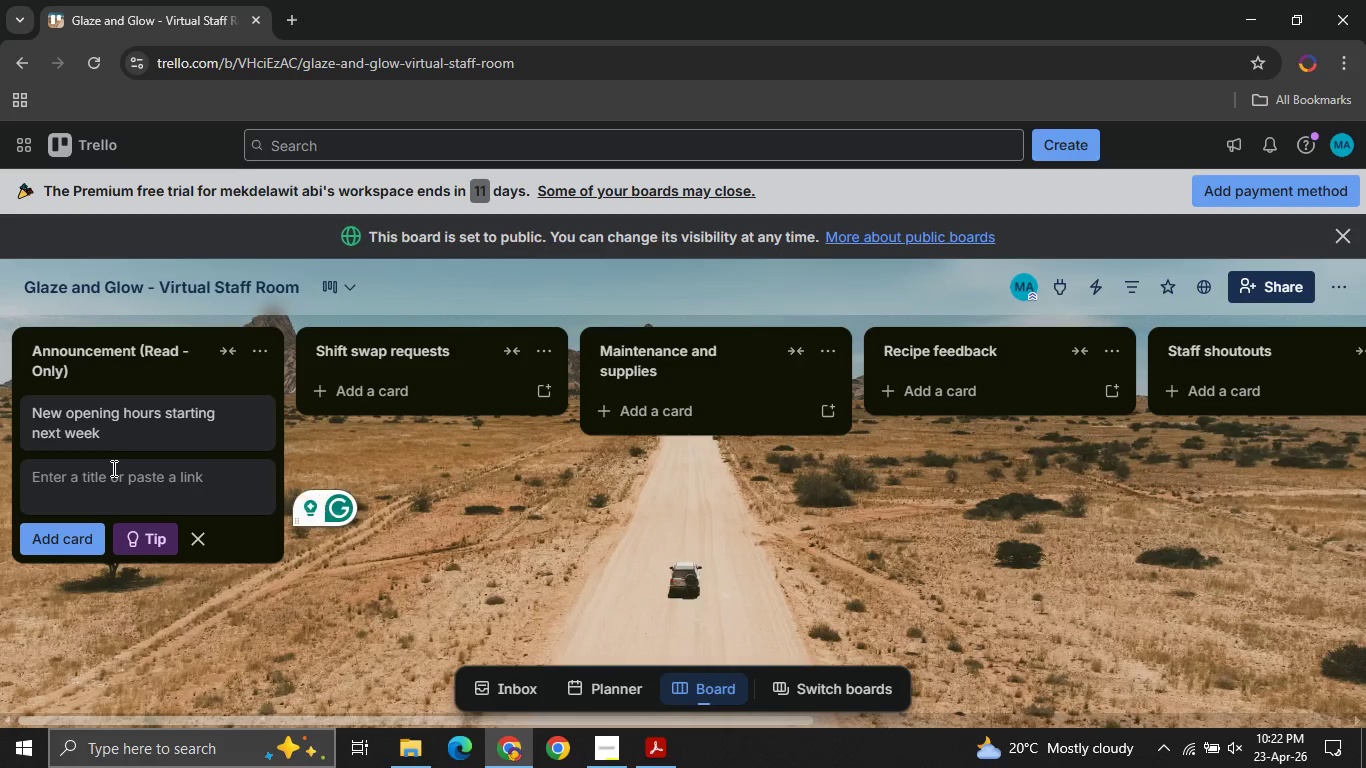 
type(Mandatory hygiene r)
 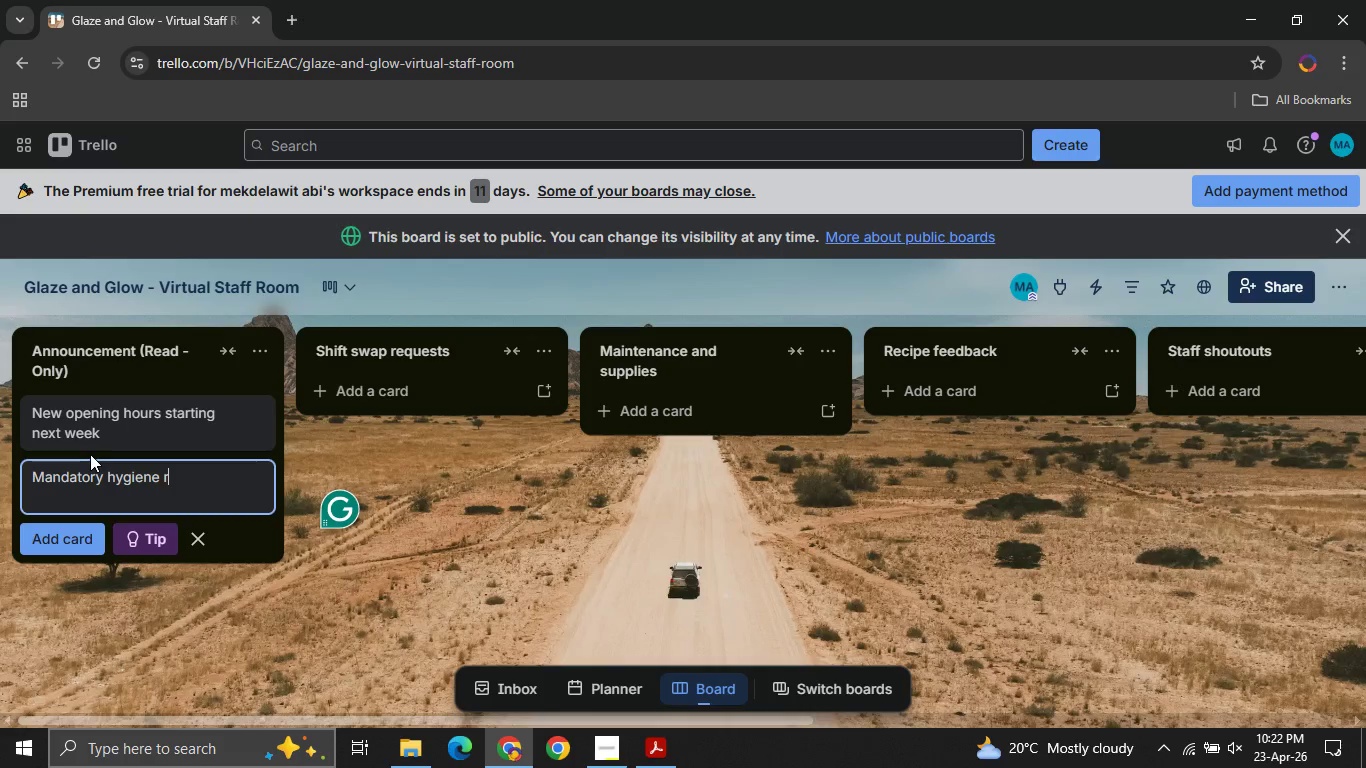 
type(efresher training Driday 3PM)
 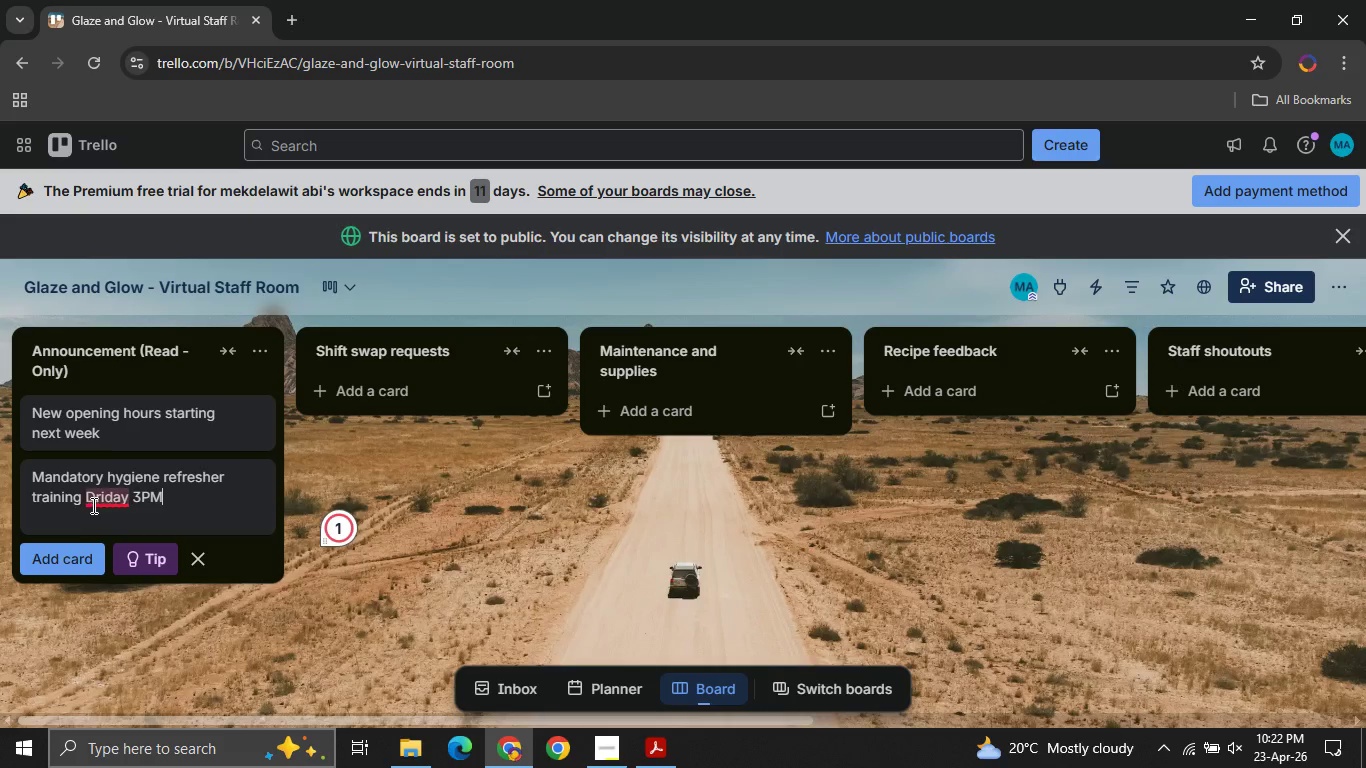 
left_click([92, 501])
 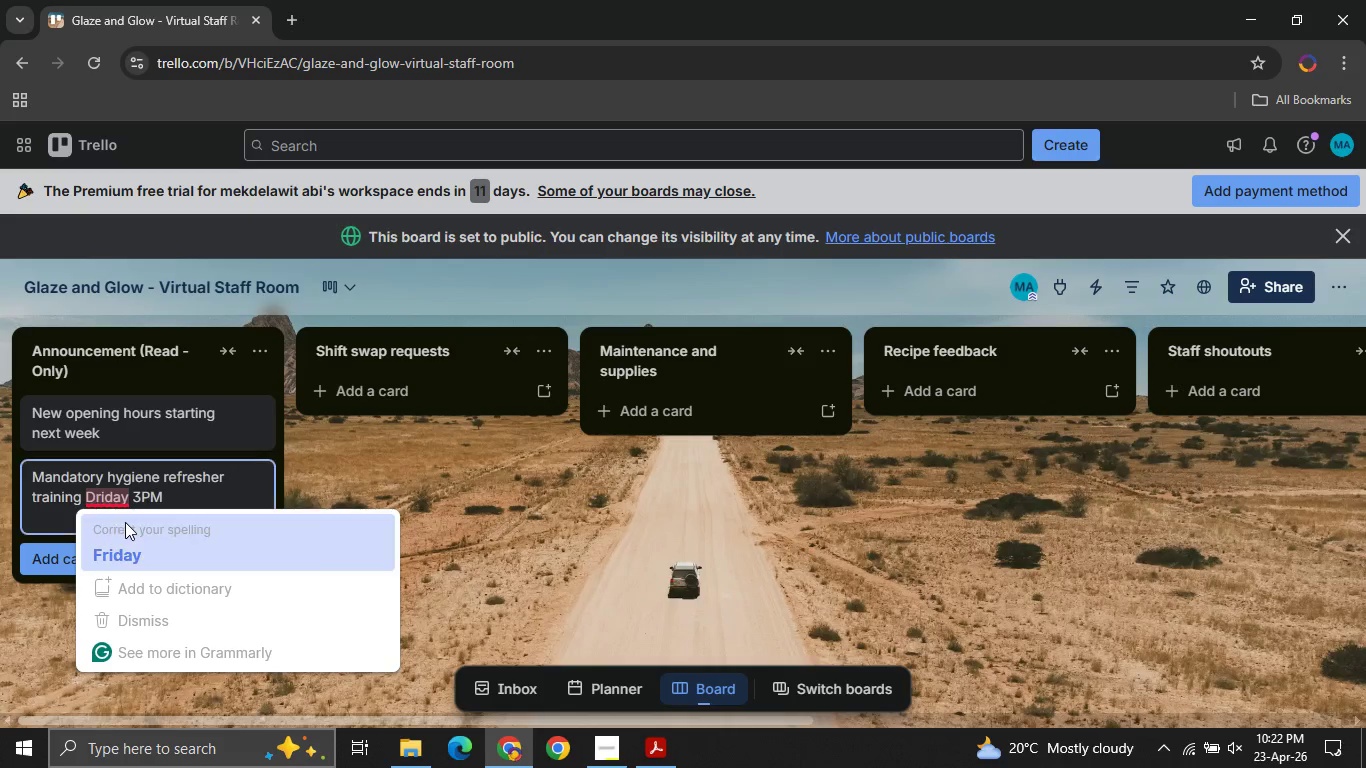 
left_click([125, 522])
 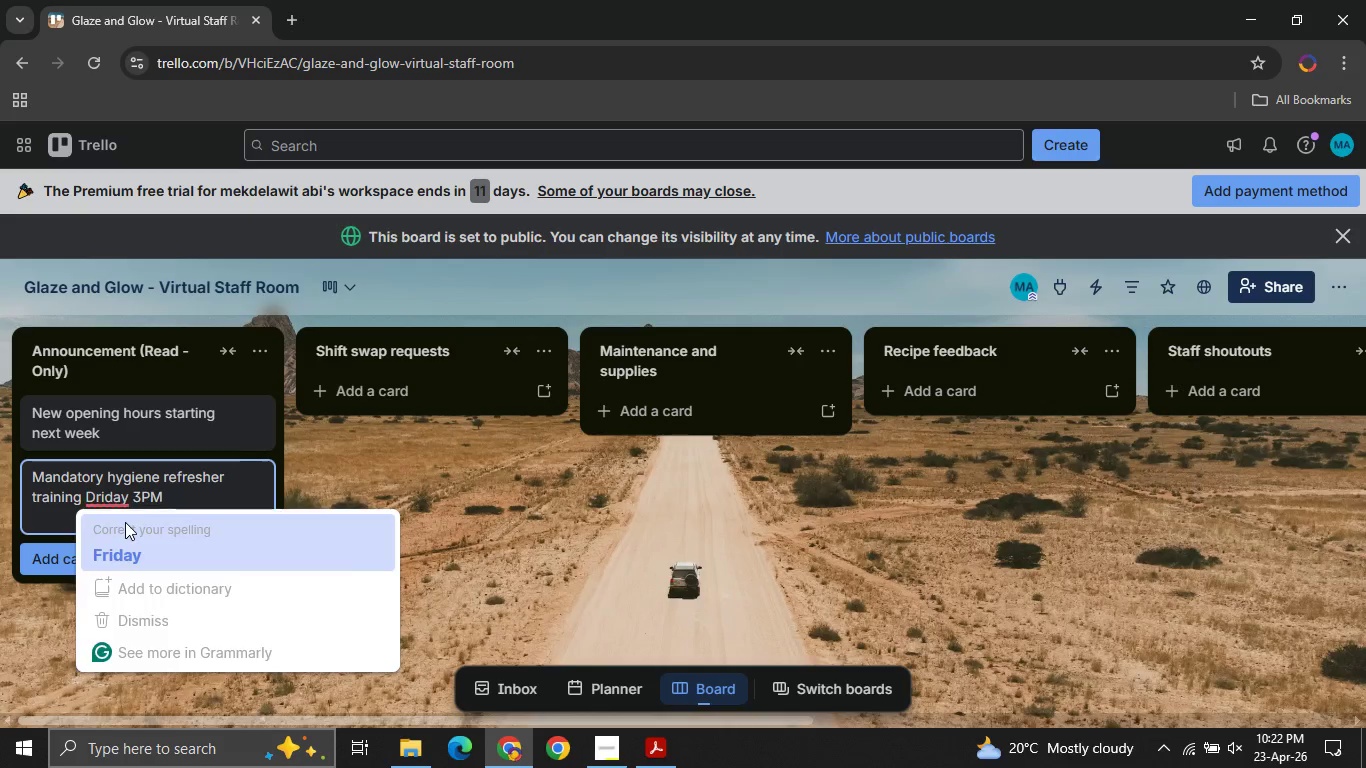 
key(Unknown)
 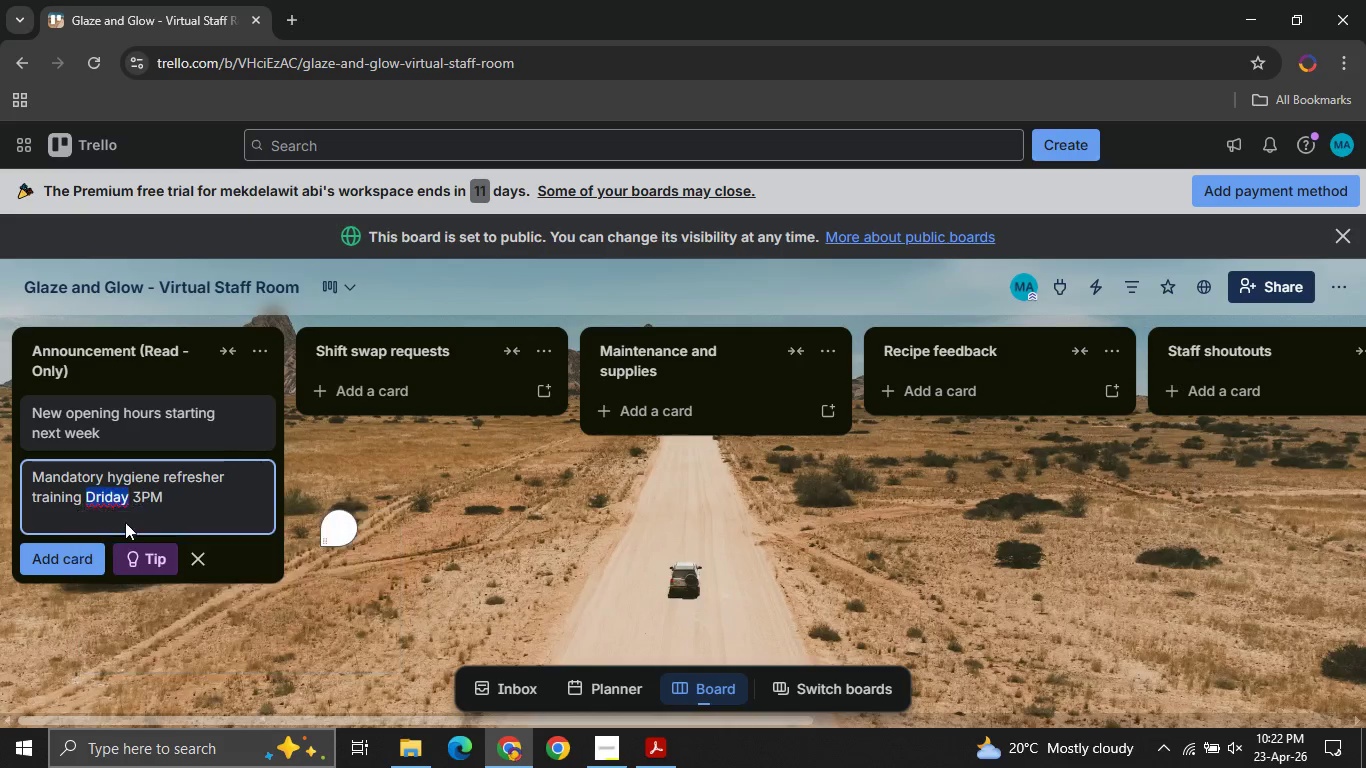 
key(Unknown)
 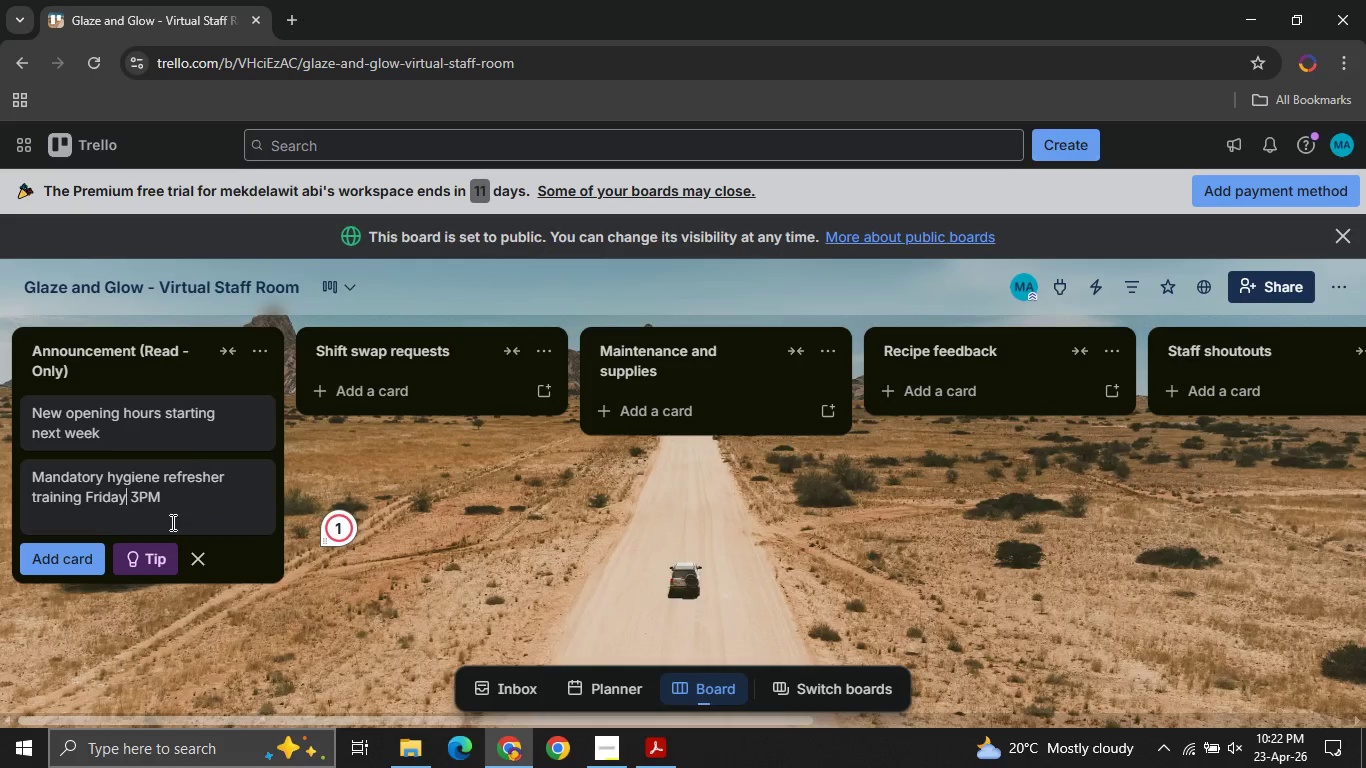 
key(Unknown)
 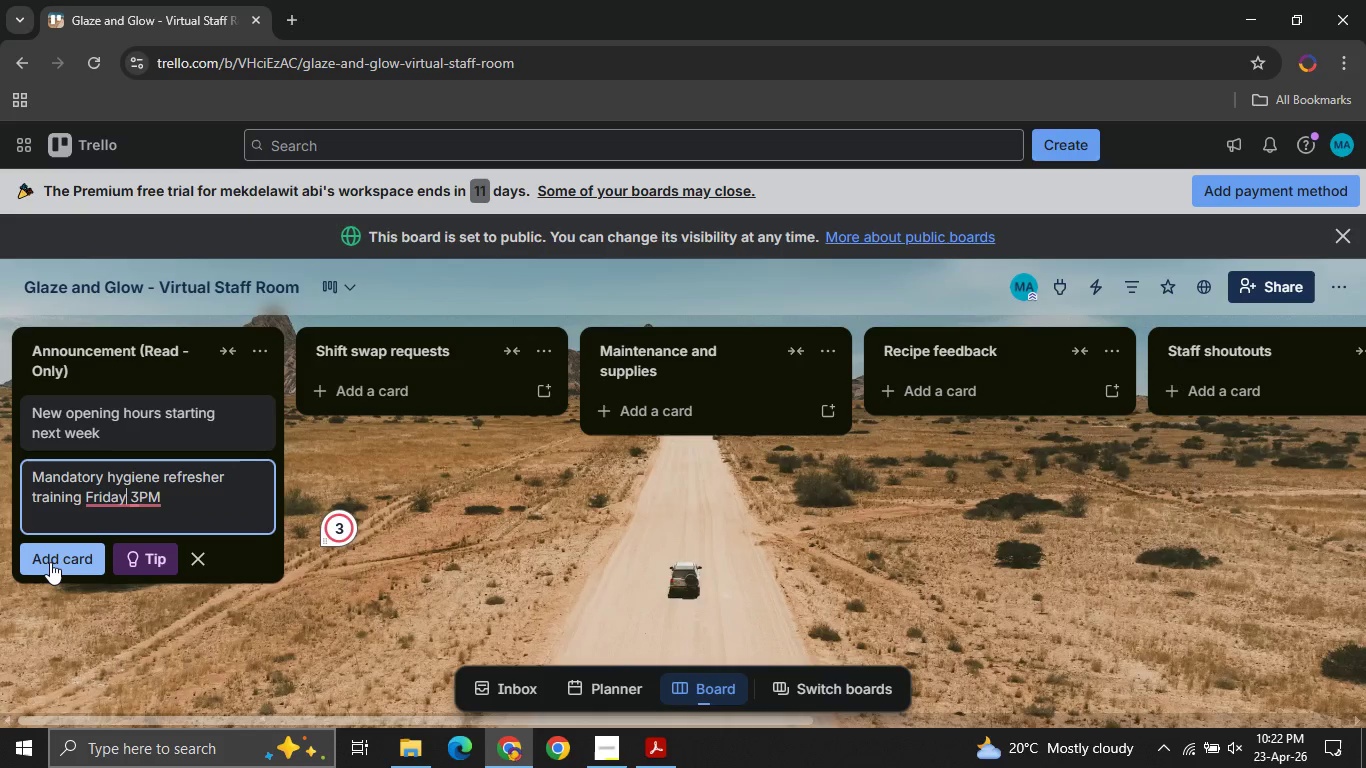 
key(Unknown)
 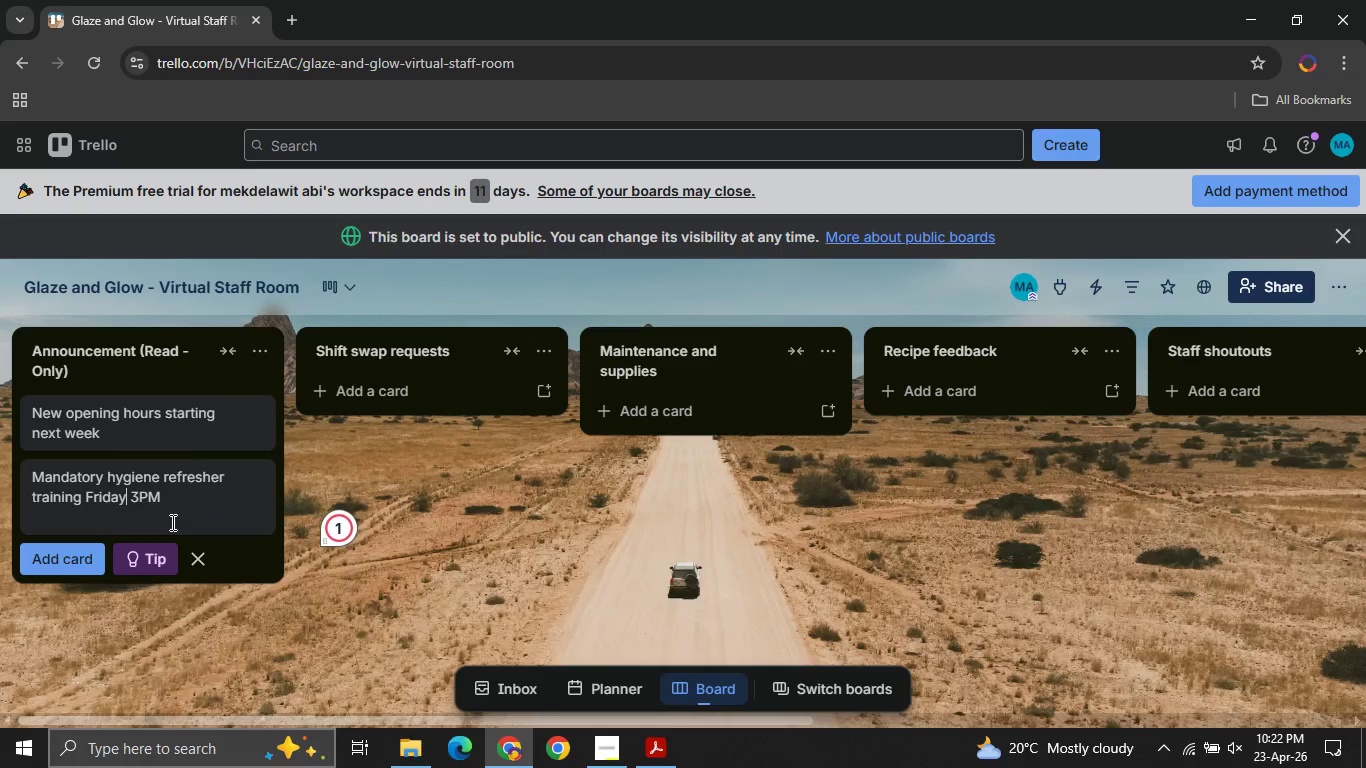 
key(Unknown)
 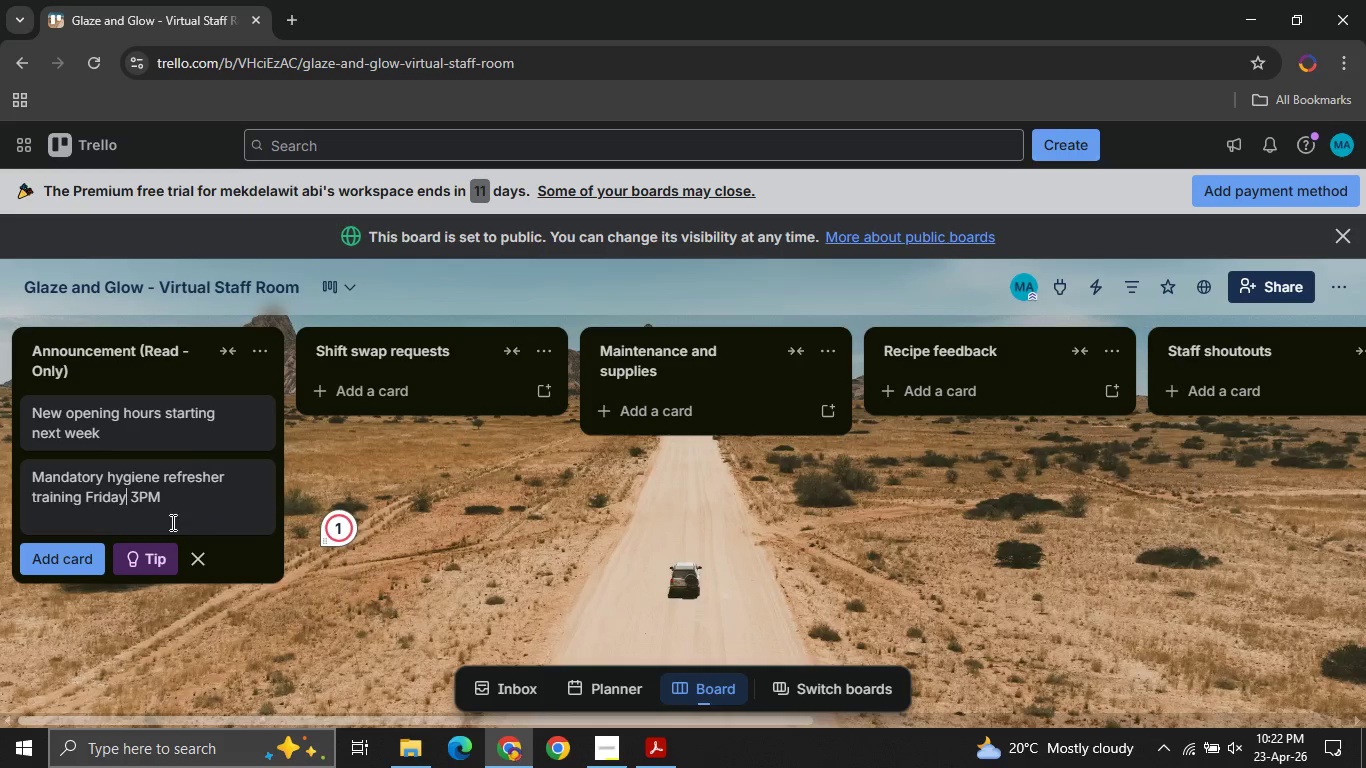 
key(Unknown)
 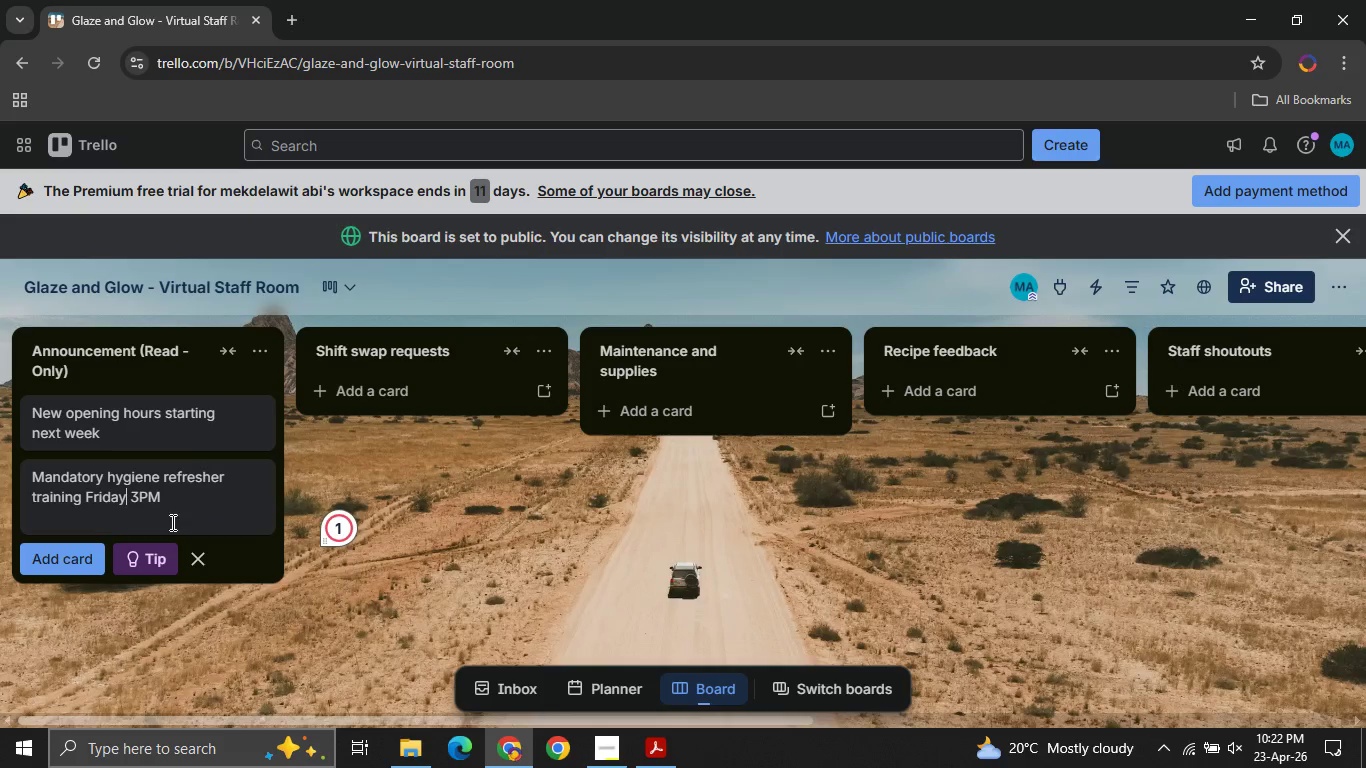 
left_click([50, 562])
 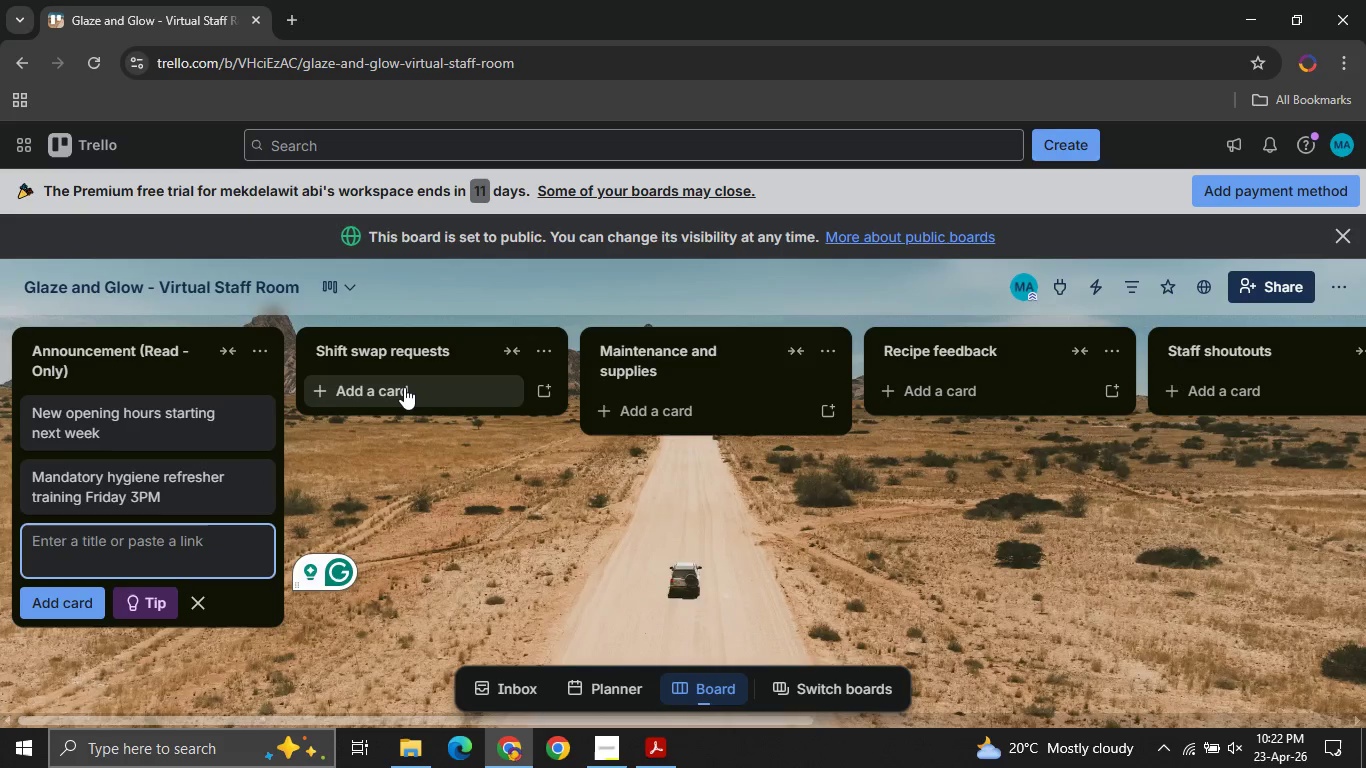 
wait(5.5)
 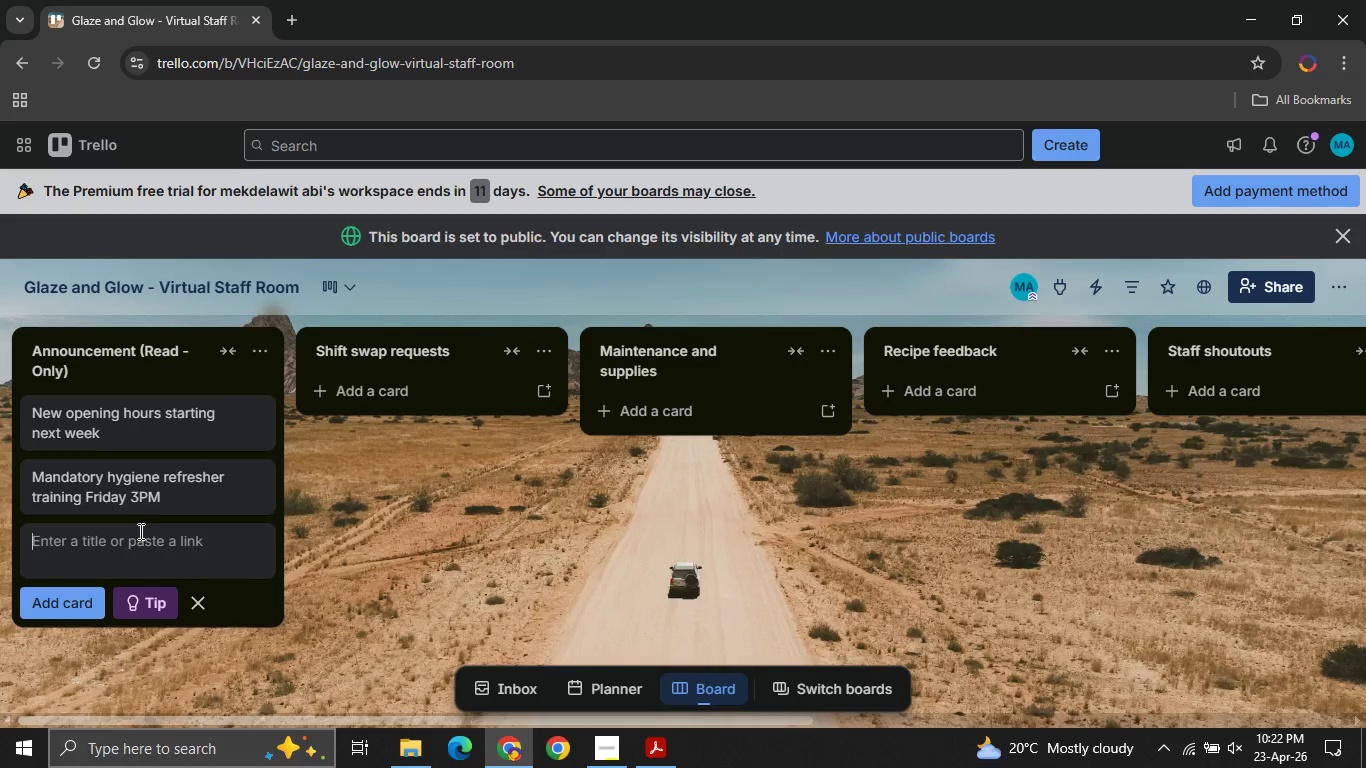 
left_click([404, 387])
 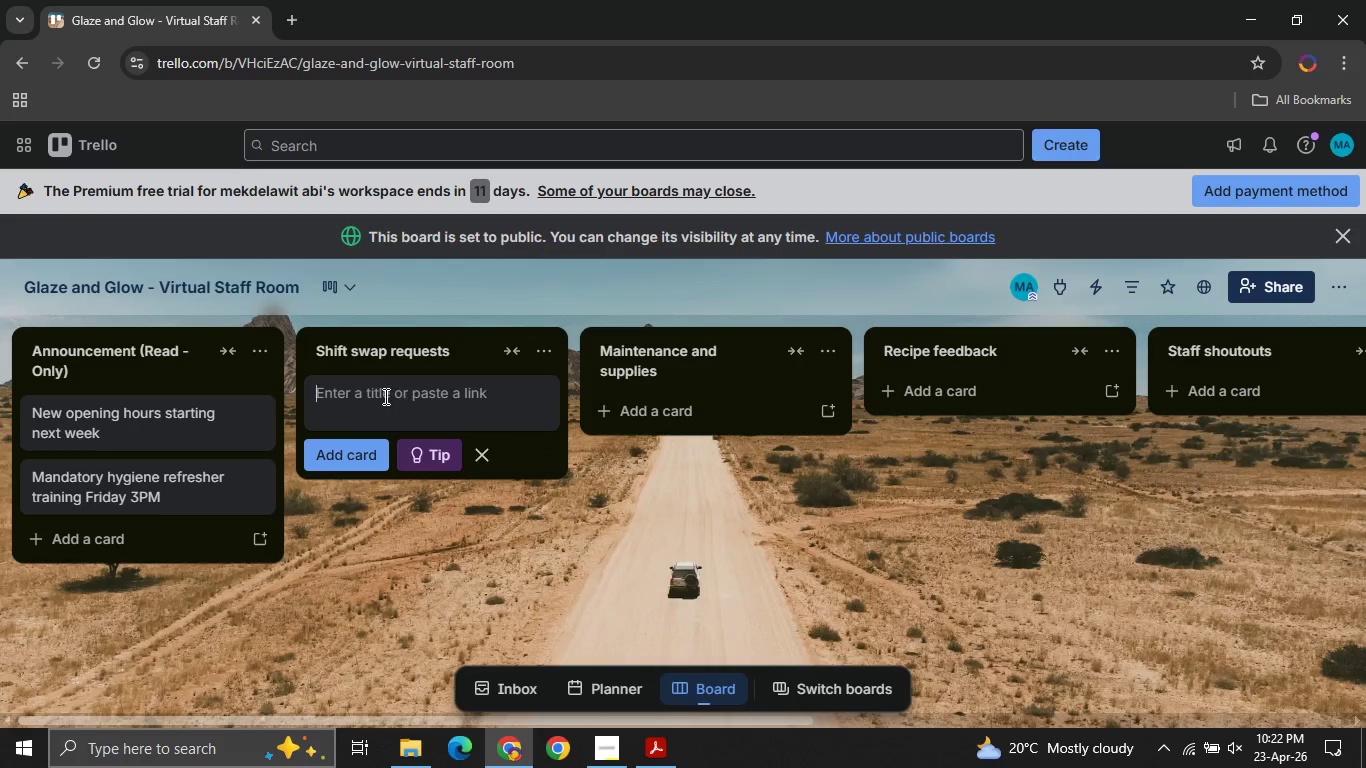 
type(Need)
 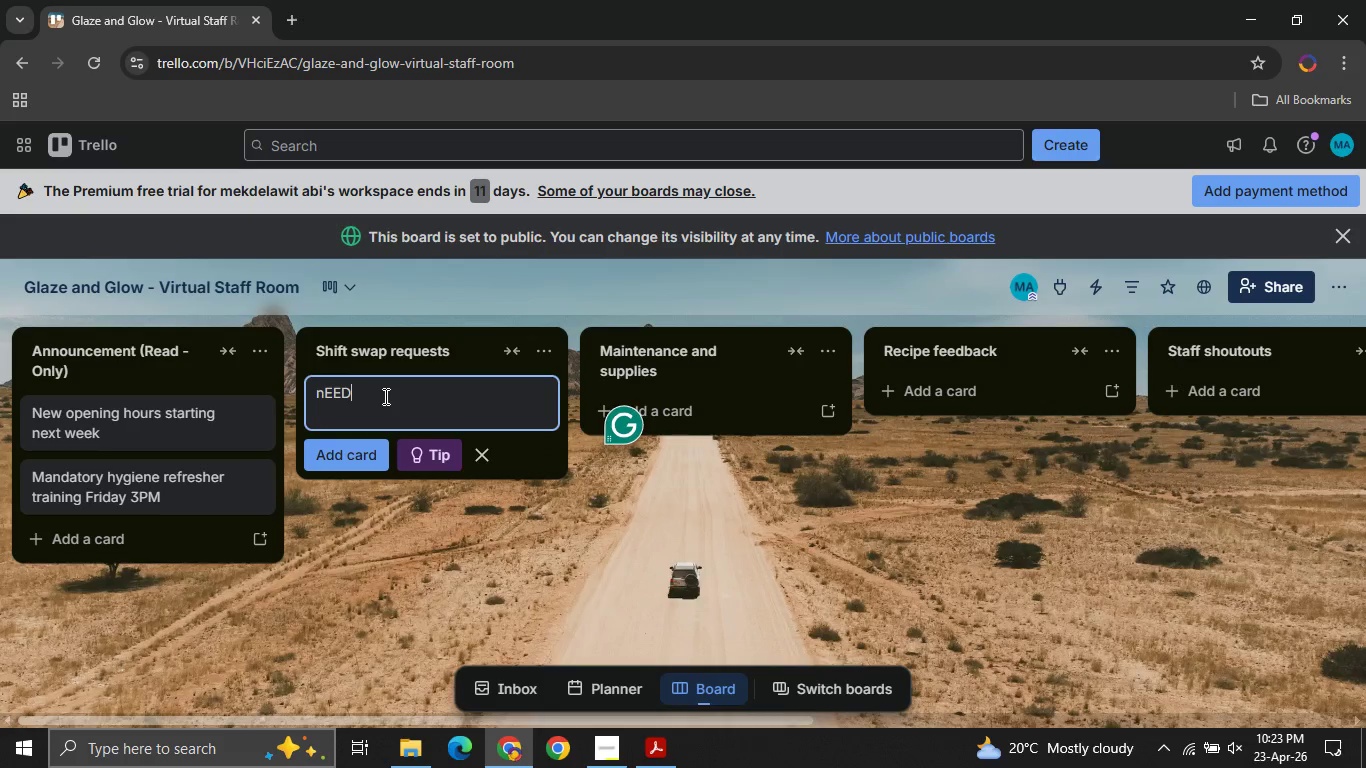 
key(Control+ControlLeft)
 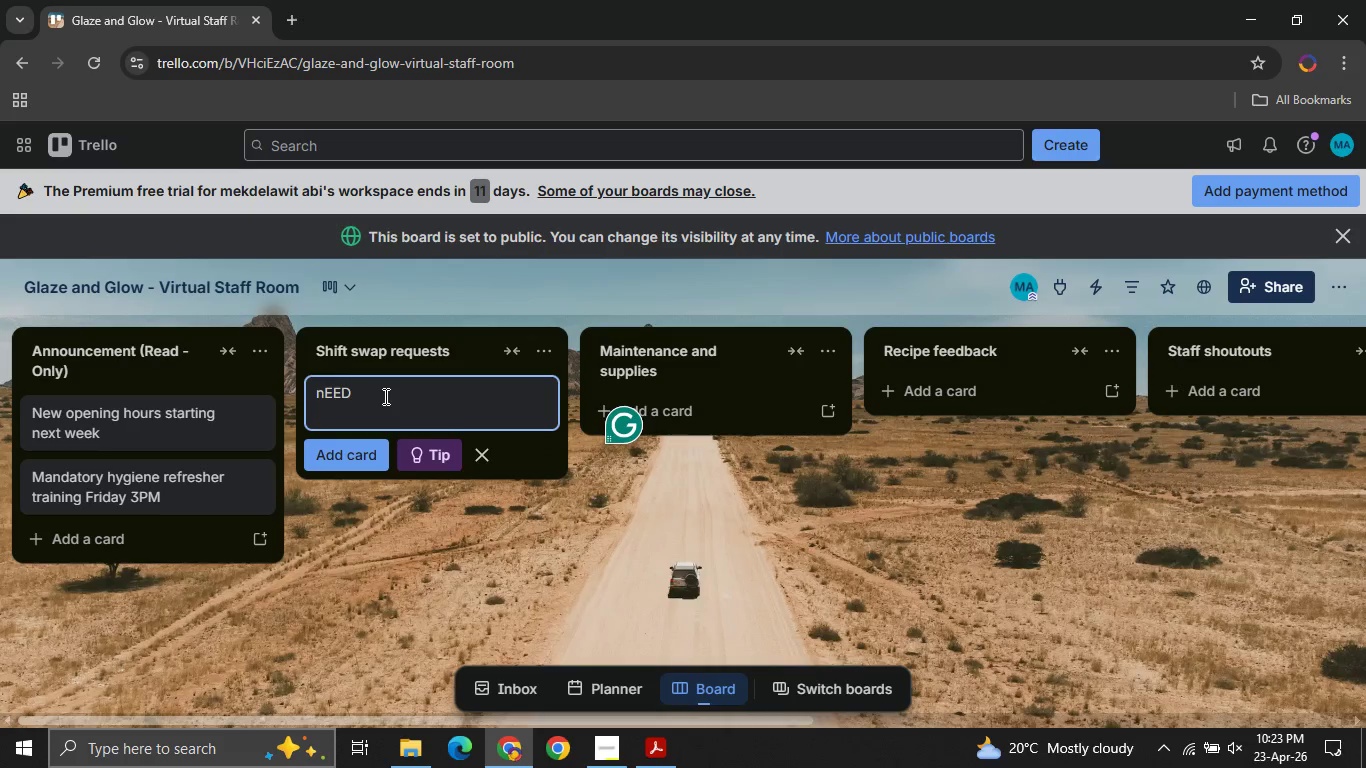 
key(Control+A)
 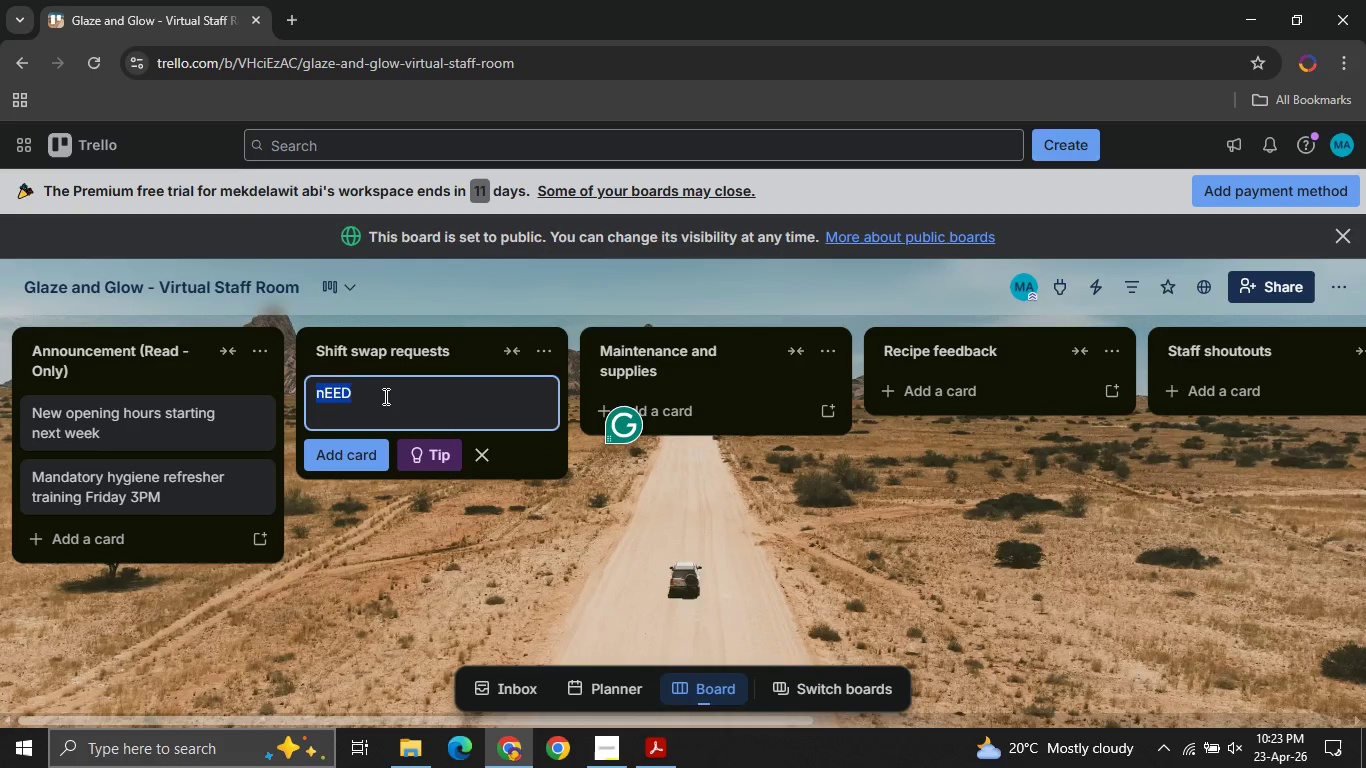 
type(Need coverage for Saturday morning shift )
 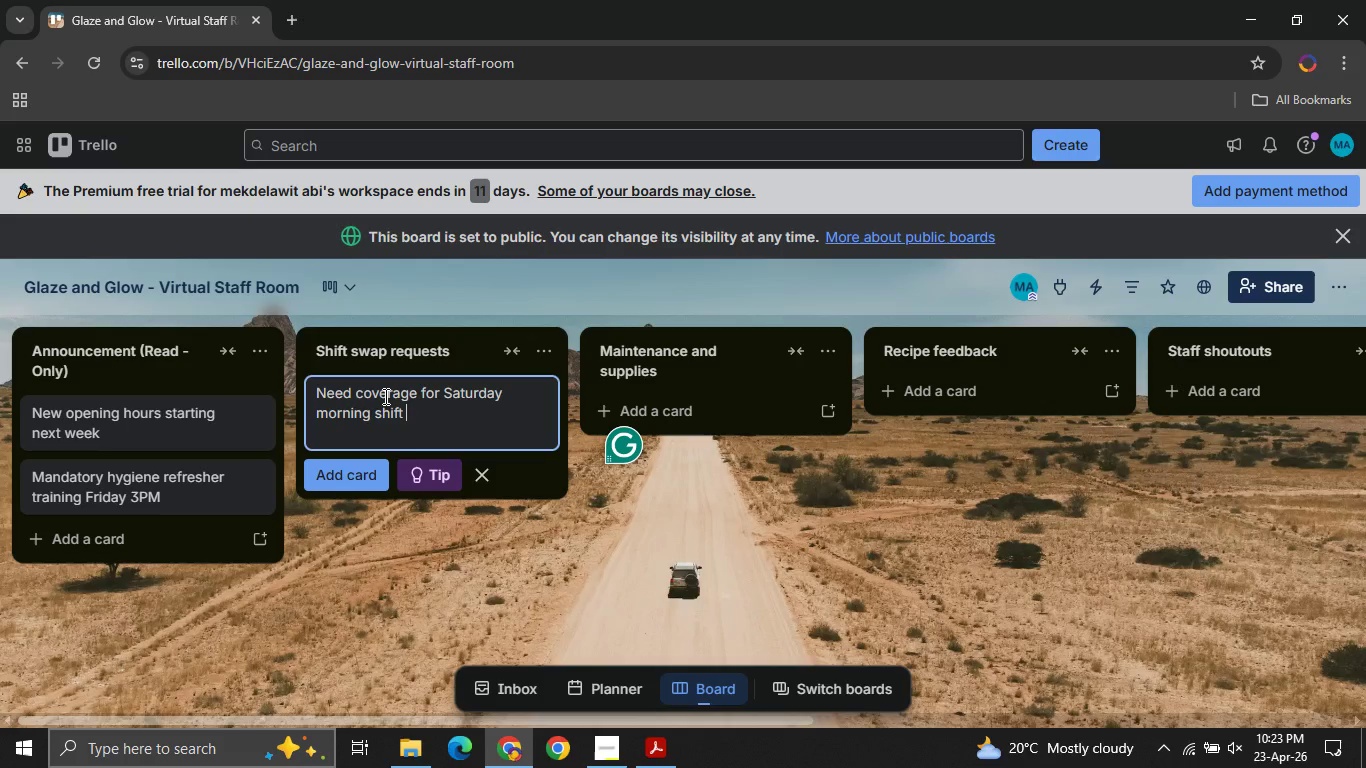 
wait(16.48)
 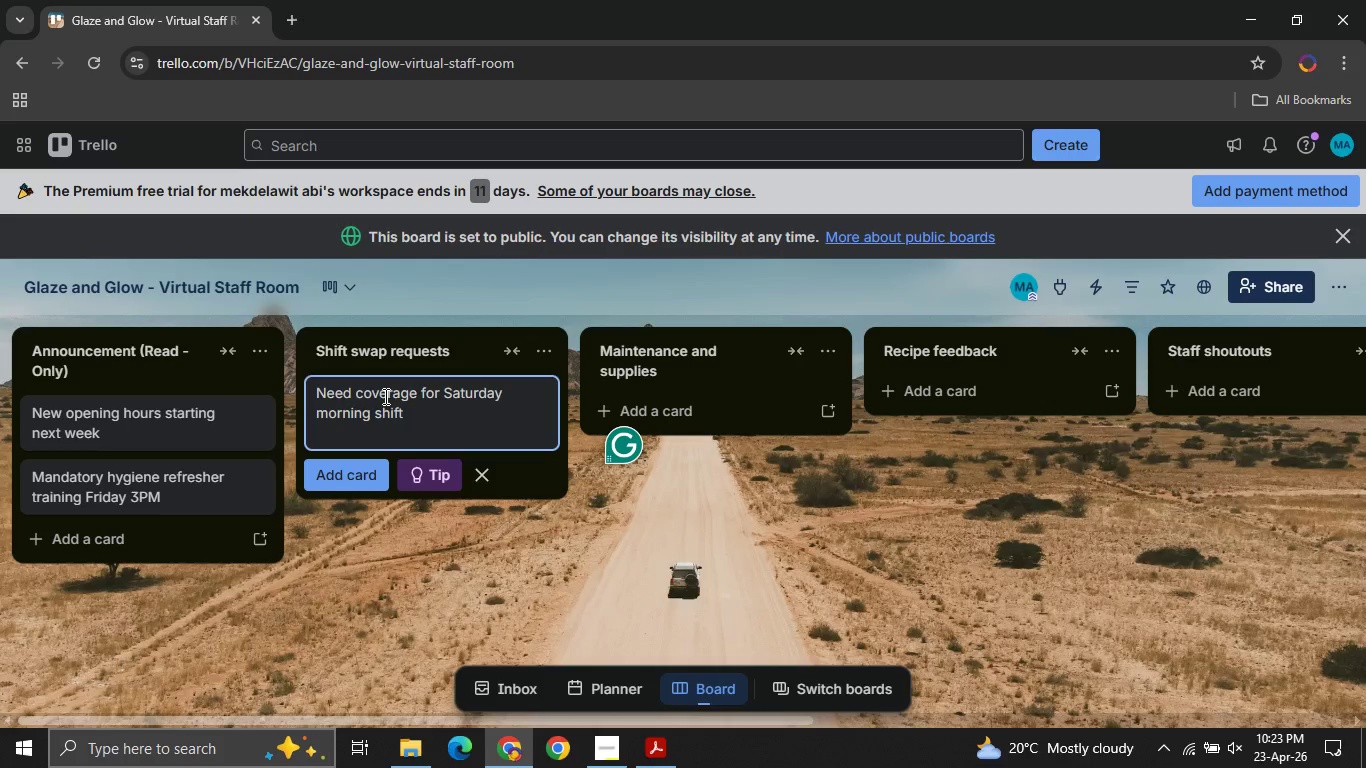 
type(())
 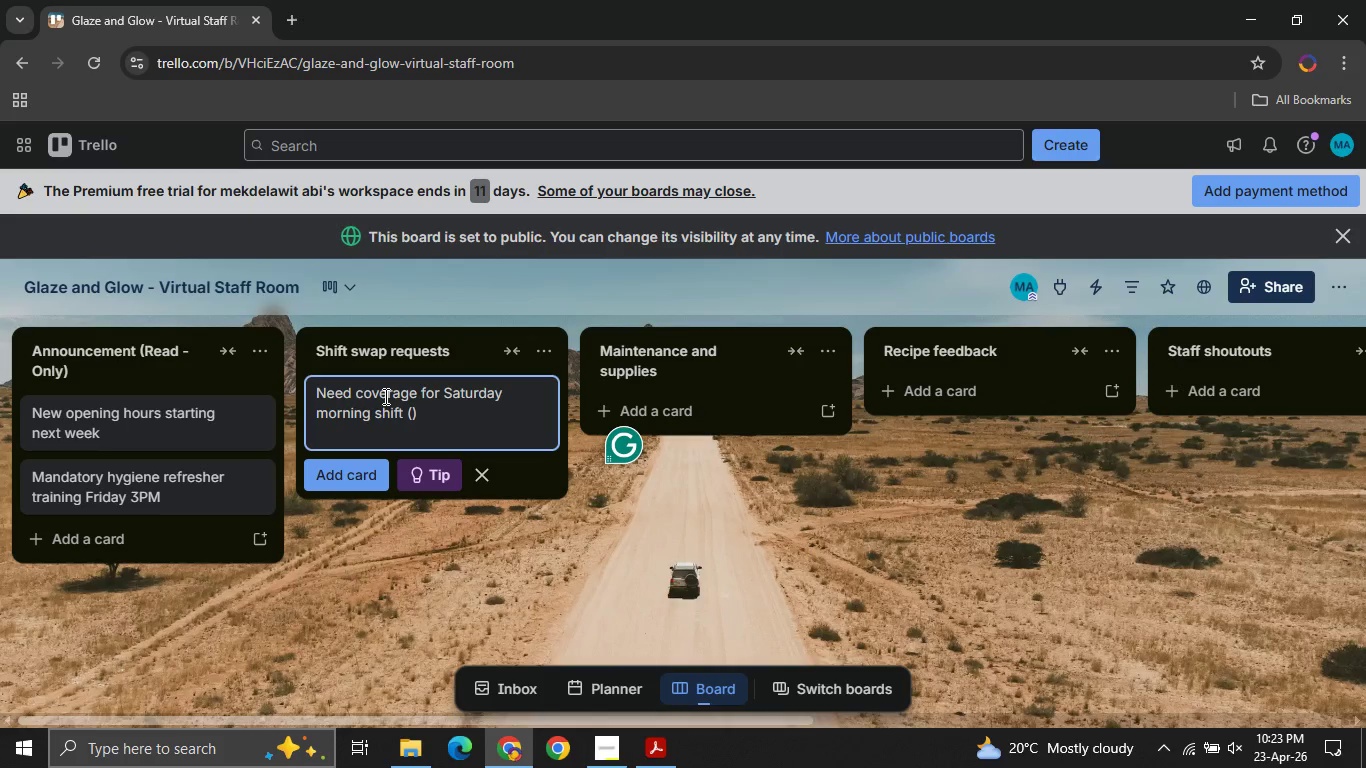 
key(ArrowLeft)
 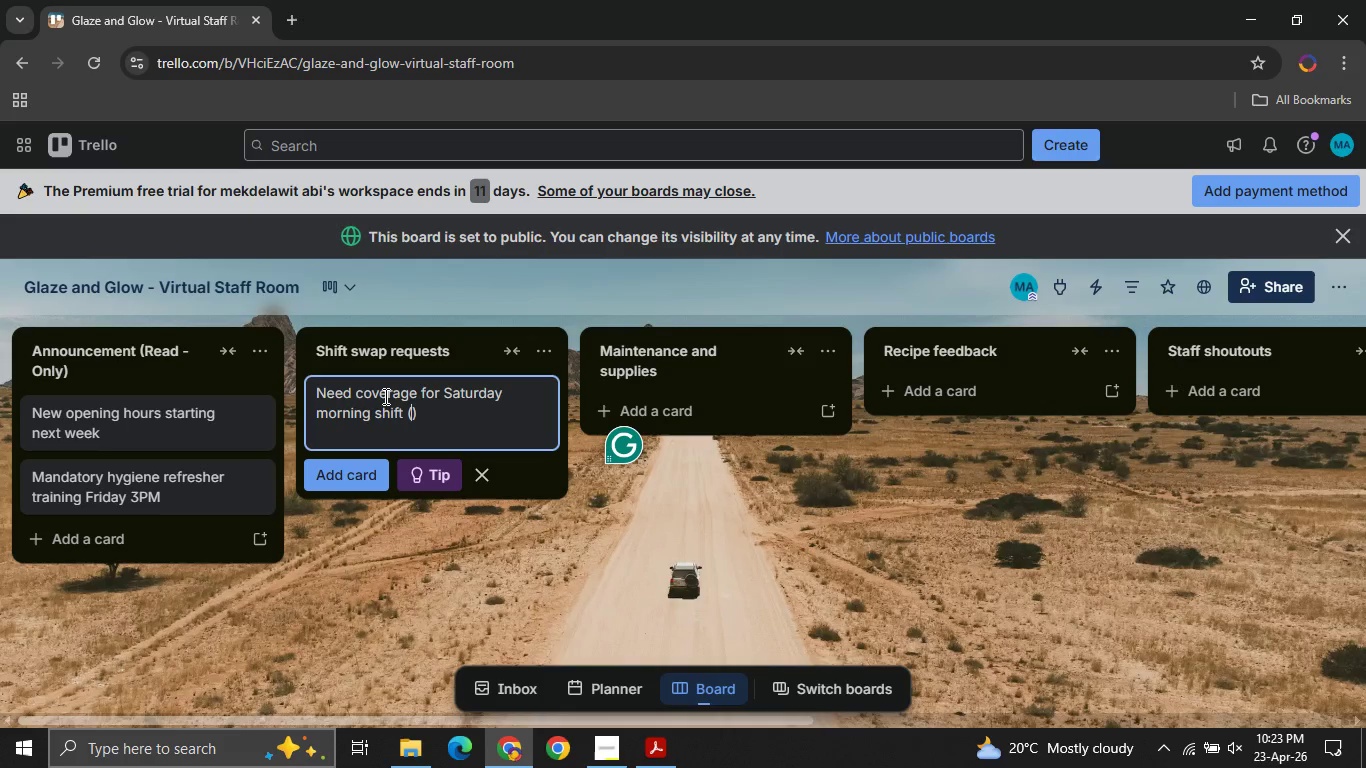 
type(Shift Date: 27 April)
 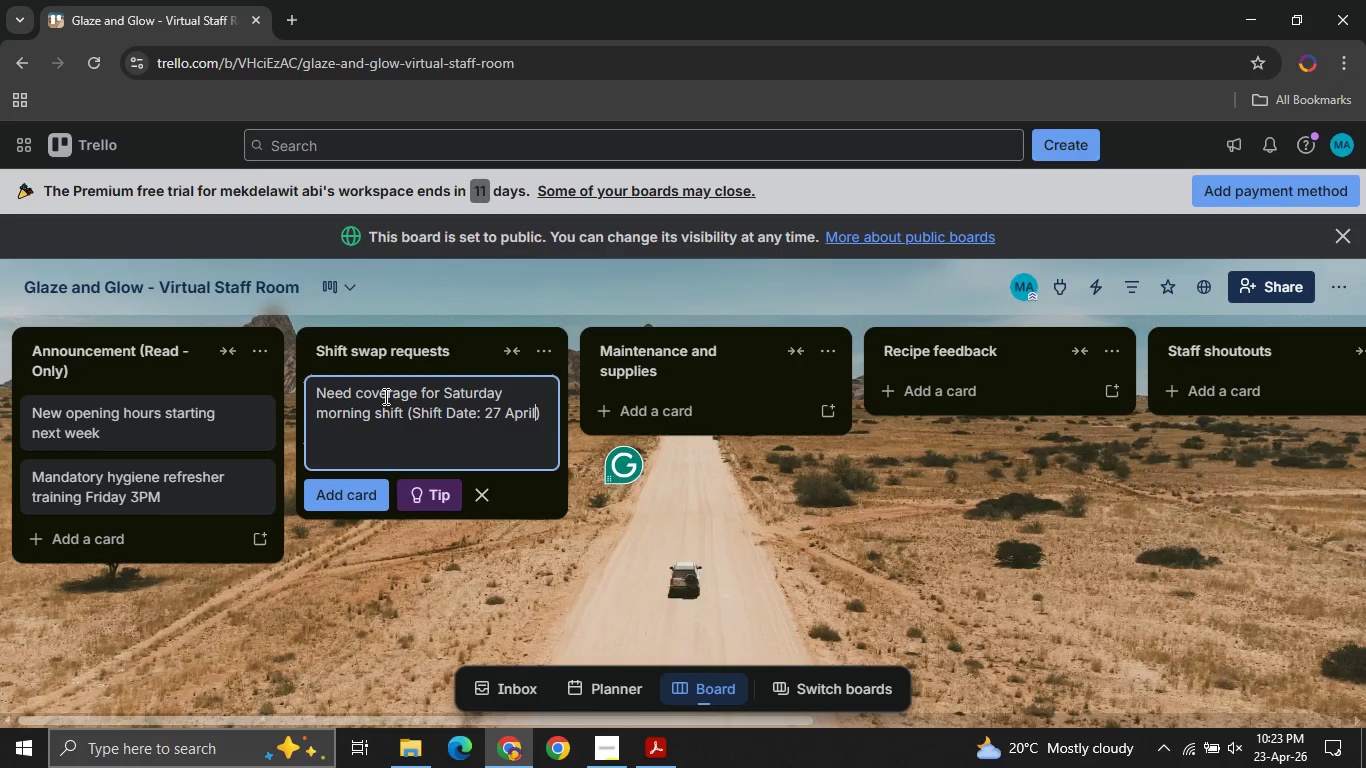 
left_click([548, 408])
 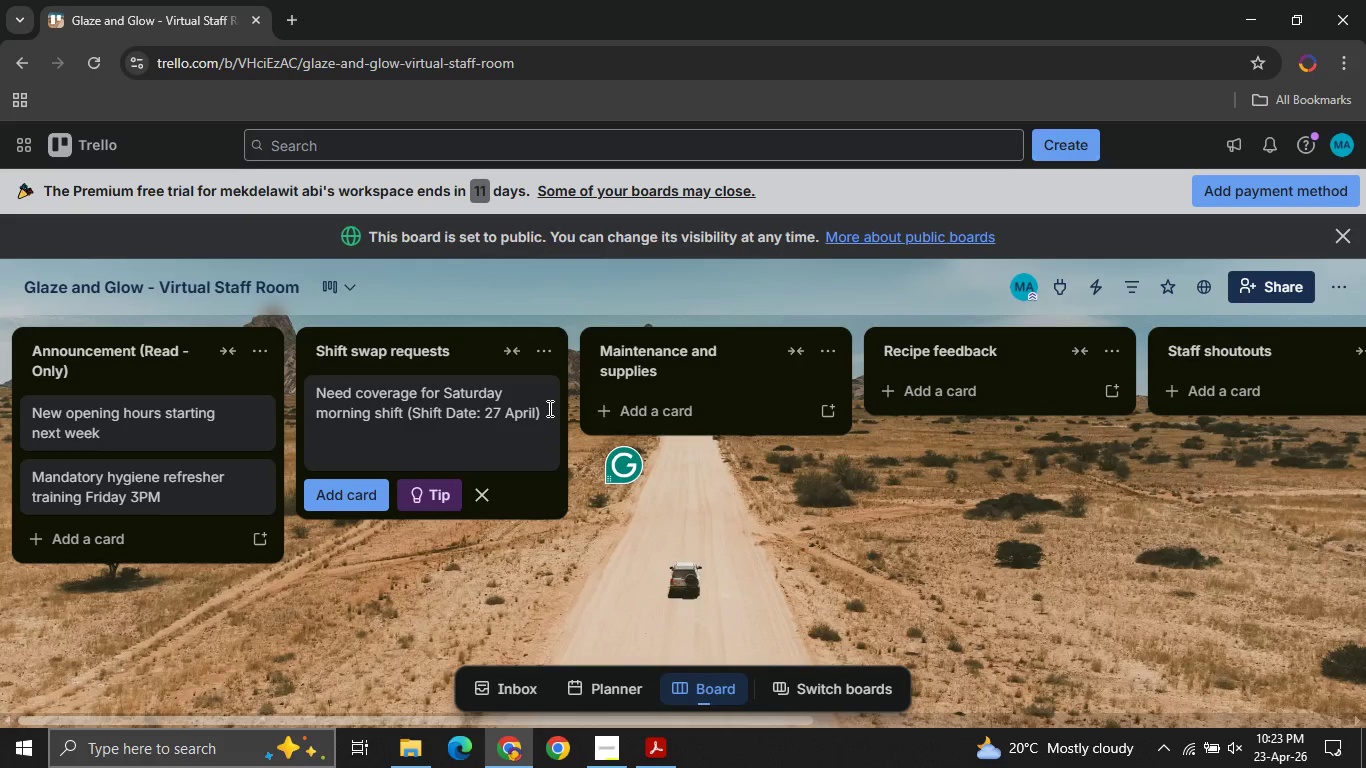 
hold_key(key=ControlRight, duration=1.5)
 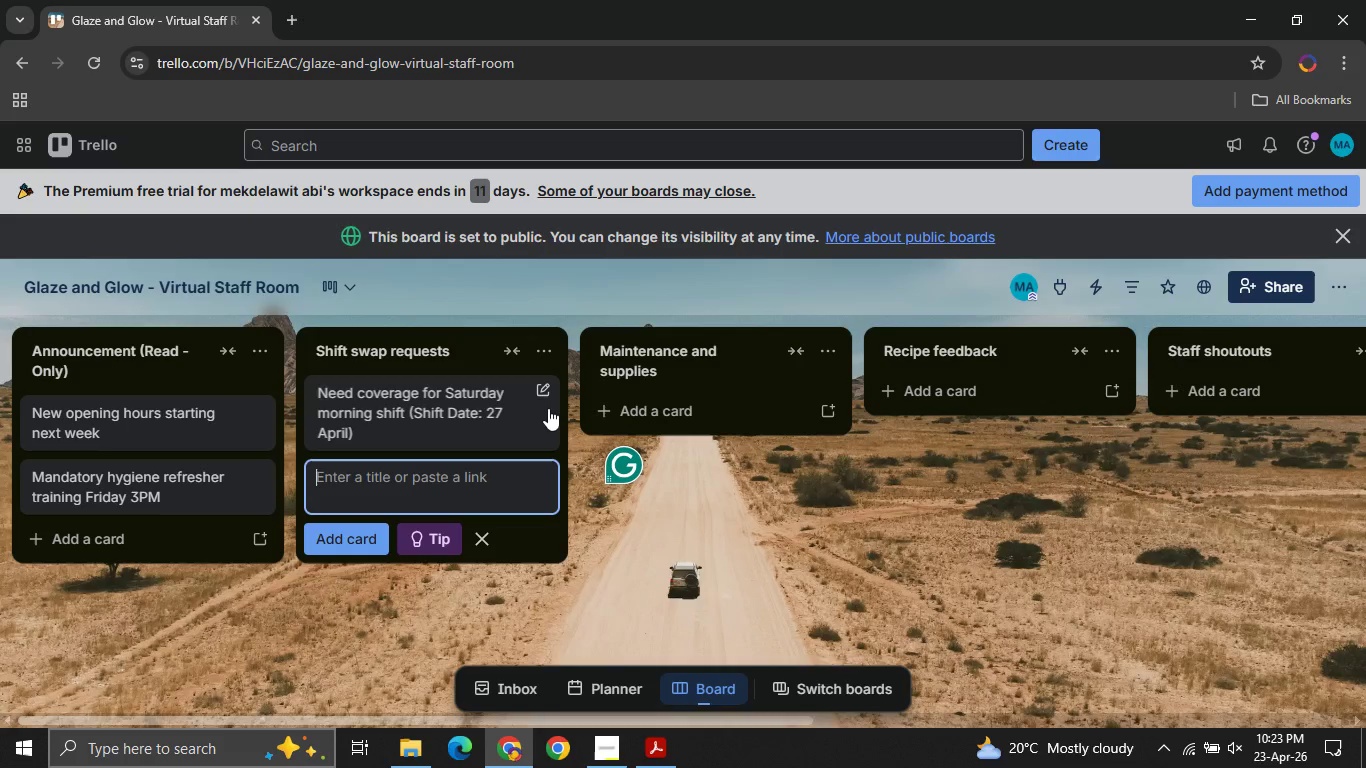 
key(Control+Enter)
 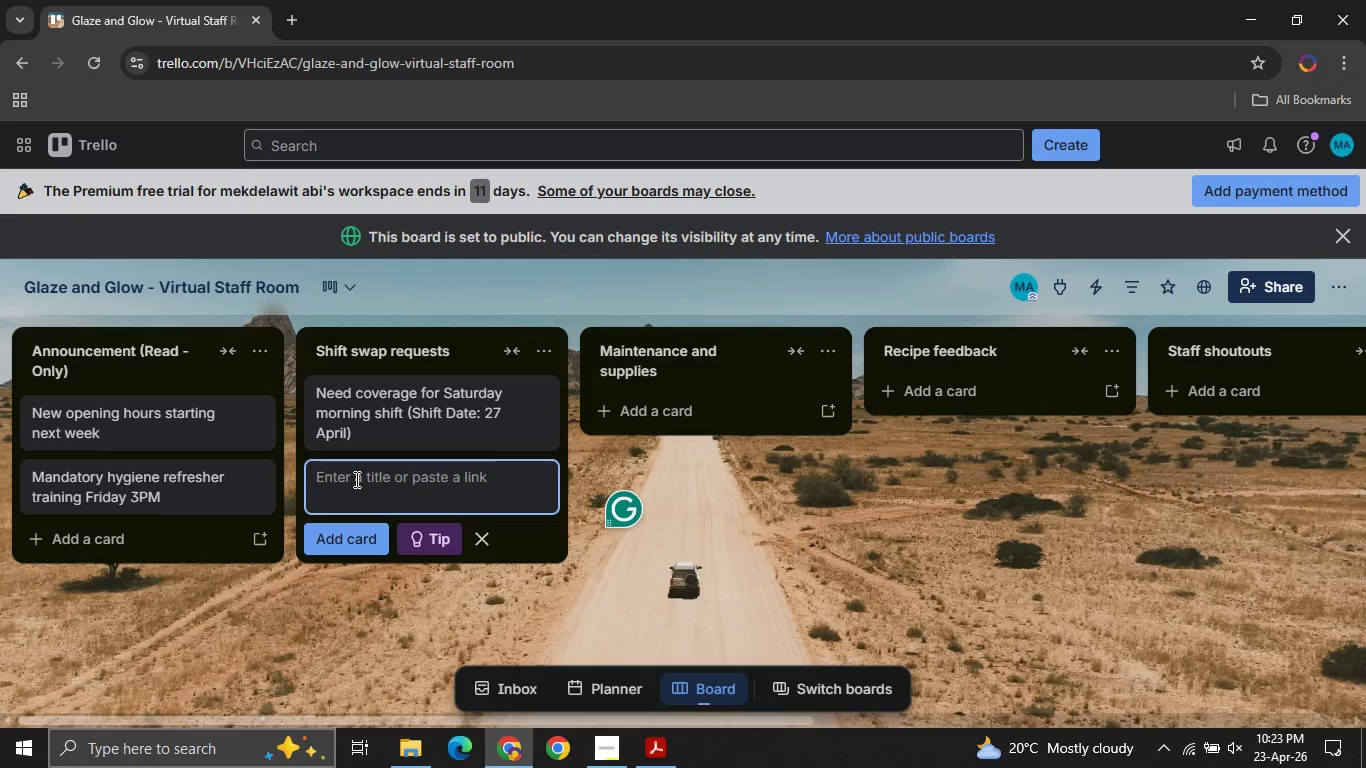 
type(Can someone swap my evening )
 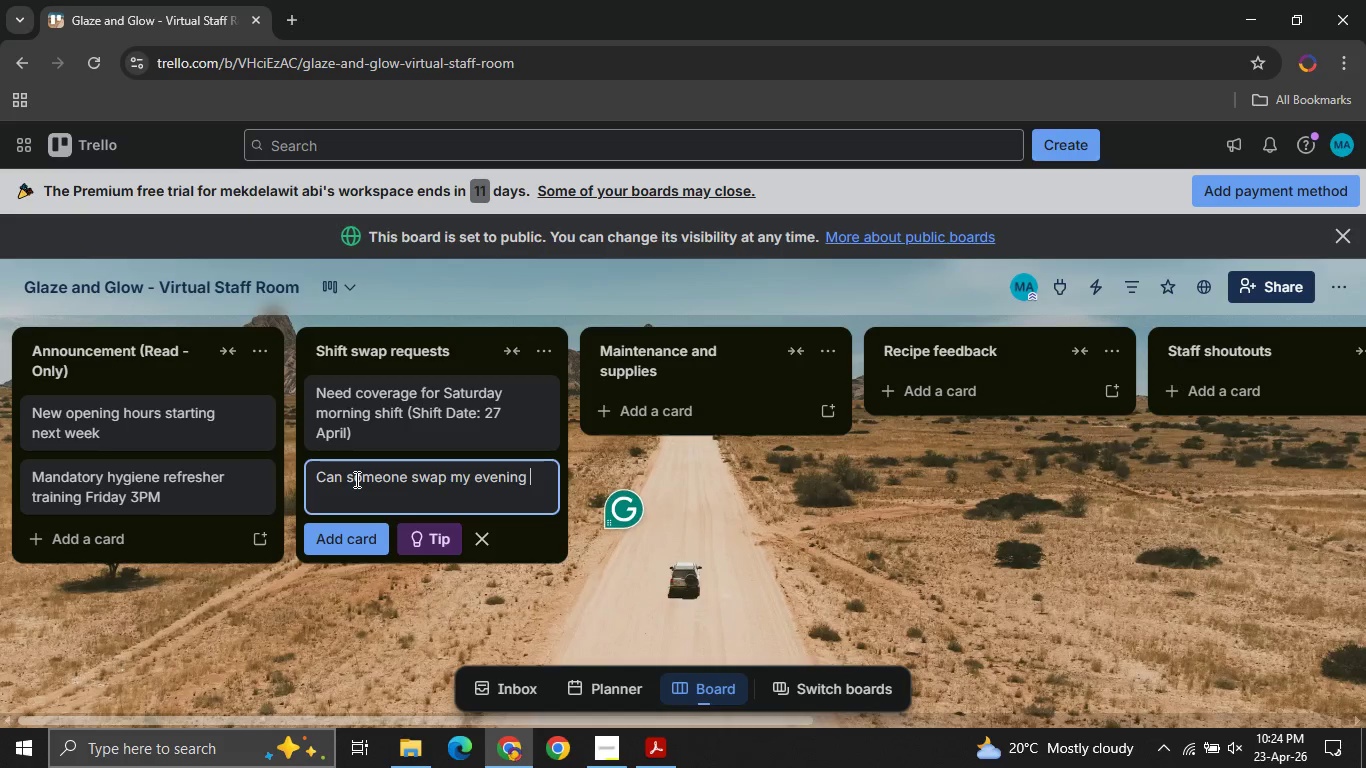 
type(shift )
 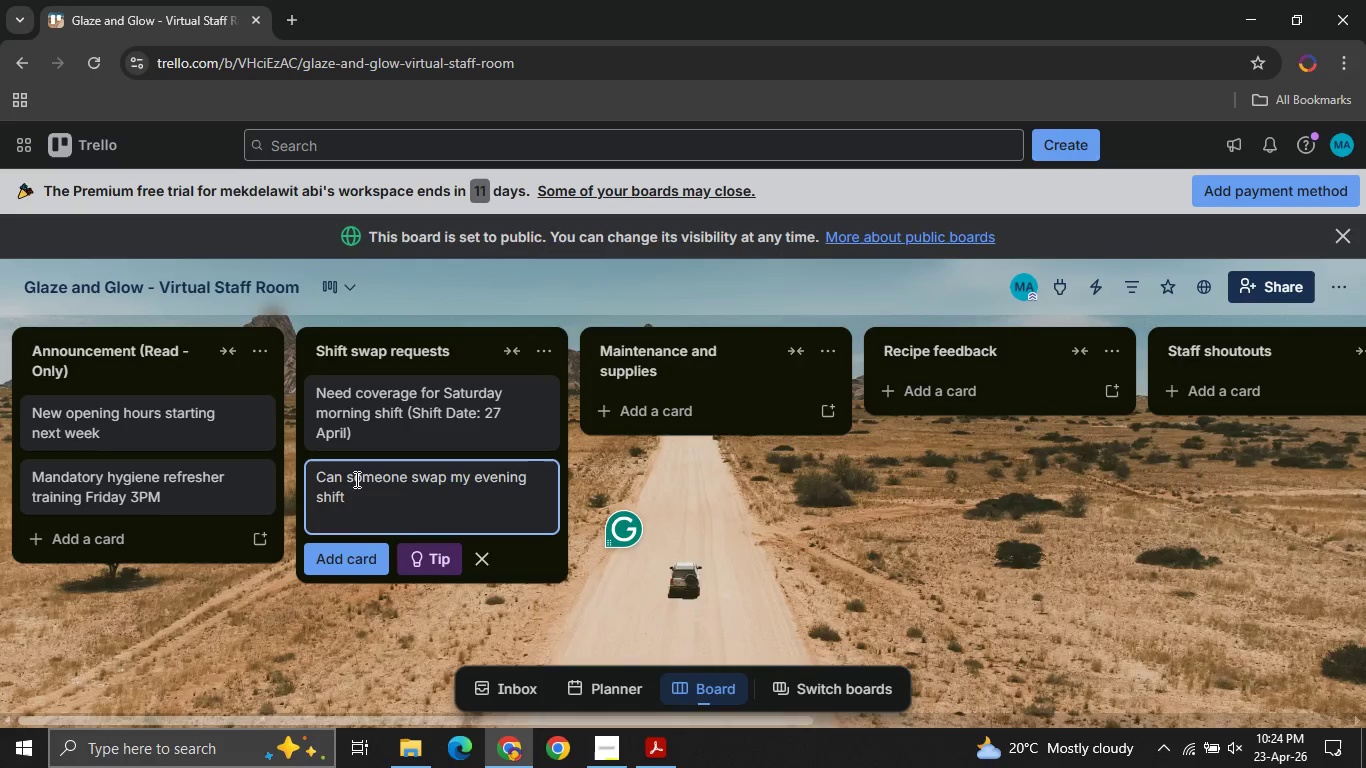 
type(due to university exam?)
 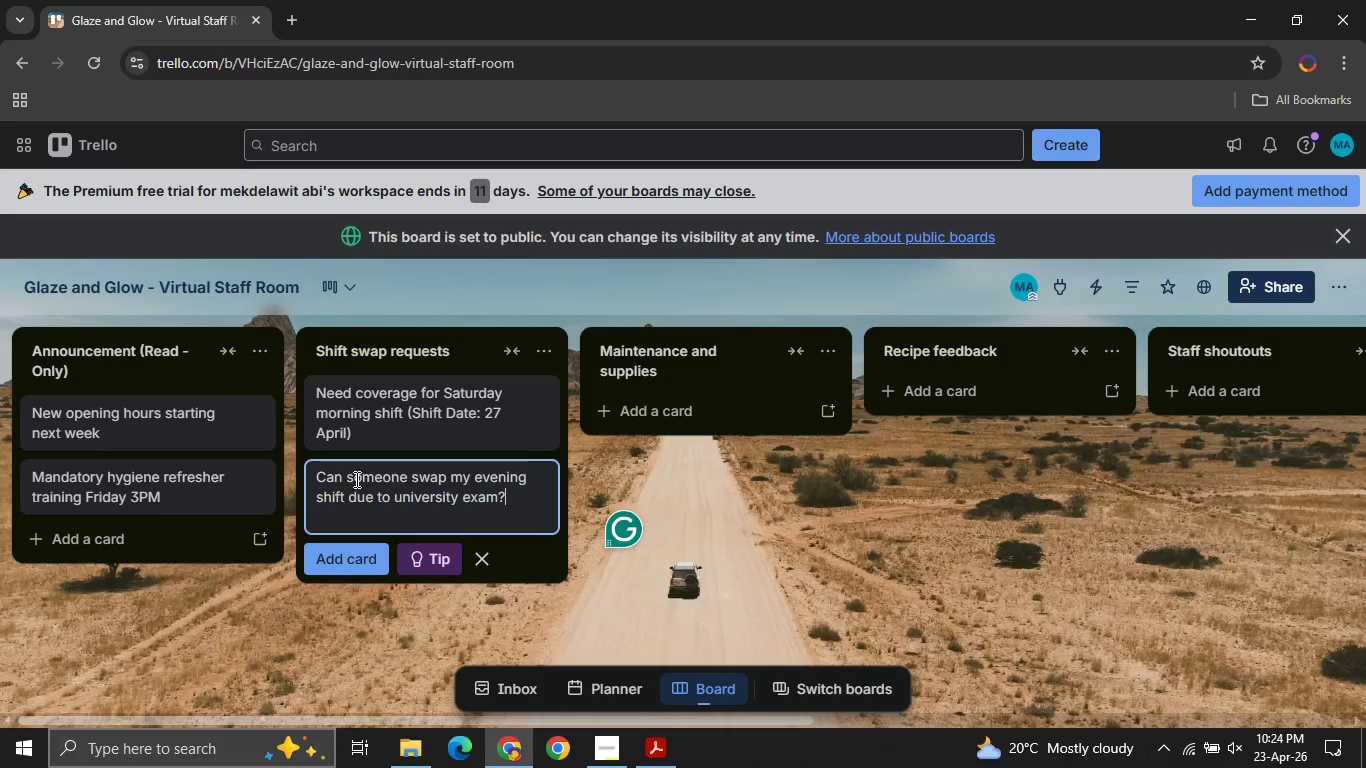 
key(Control+ControlRight)
 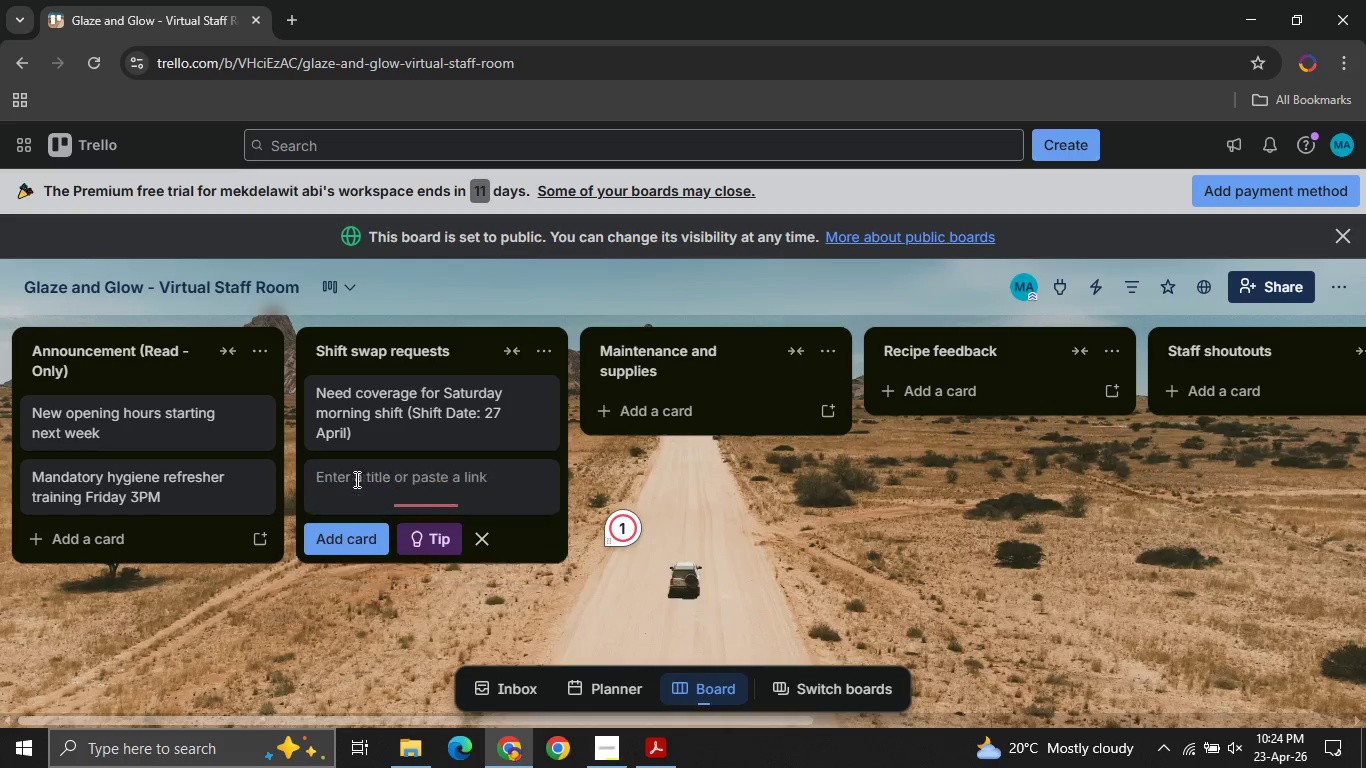 
key(Control+Enter)
 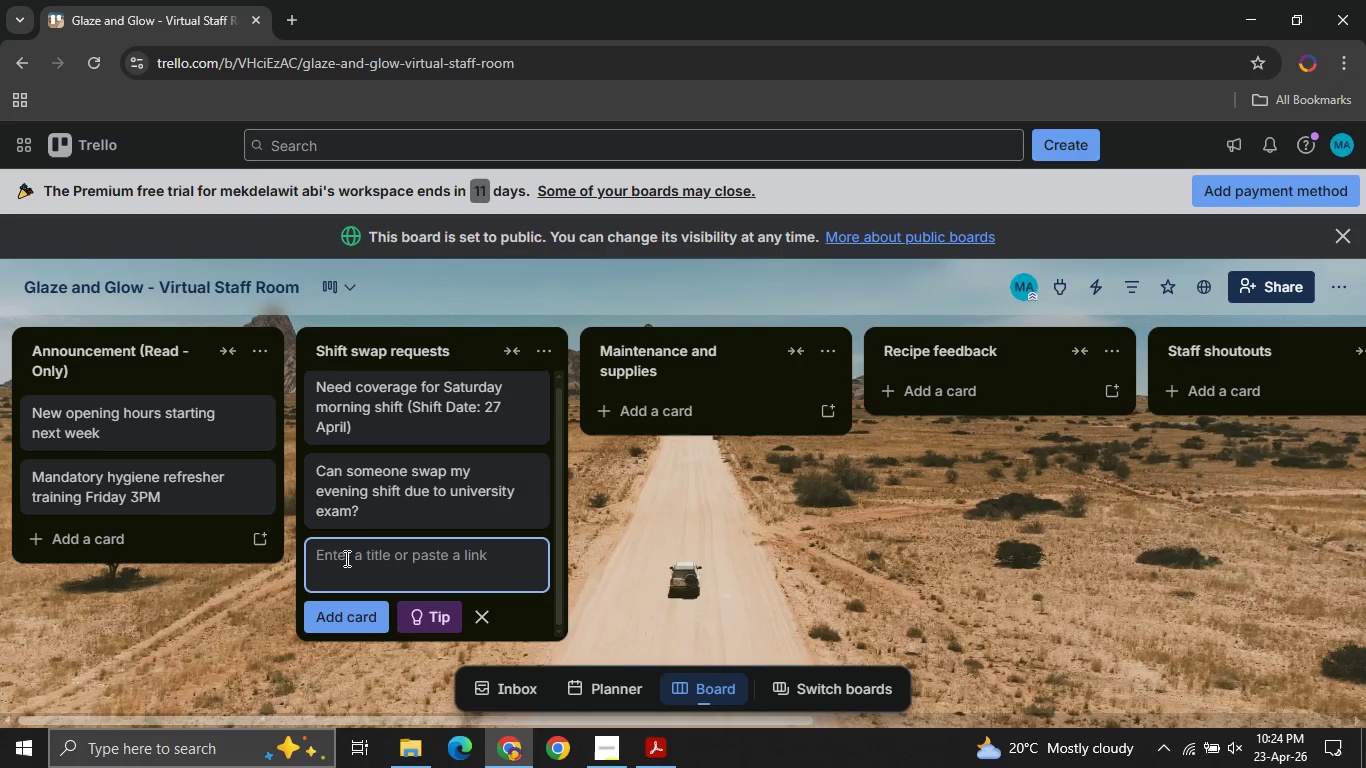 
type(Request: swap Sunday shift with Monday morning)
 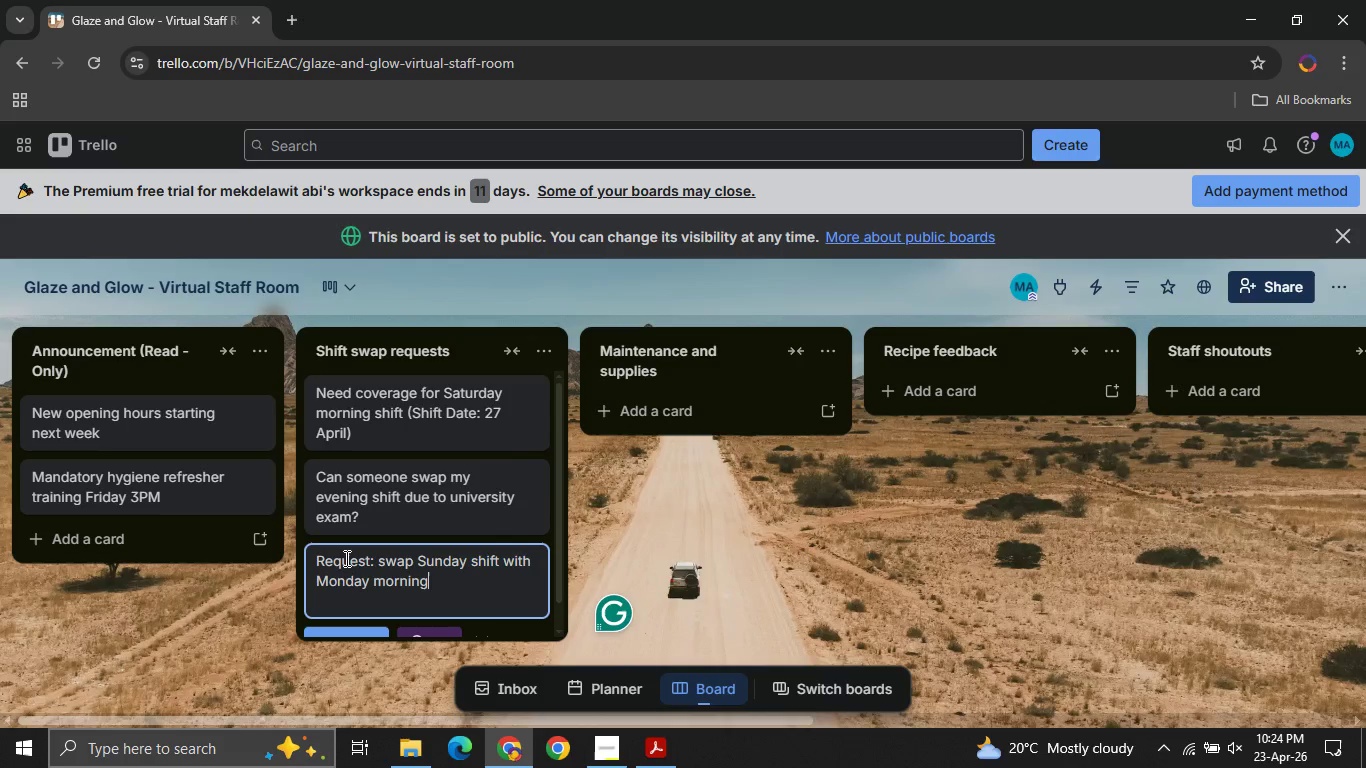 
key(Control+ControlRight)
 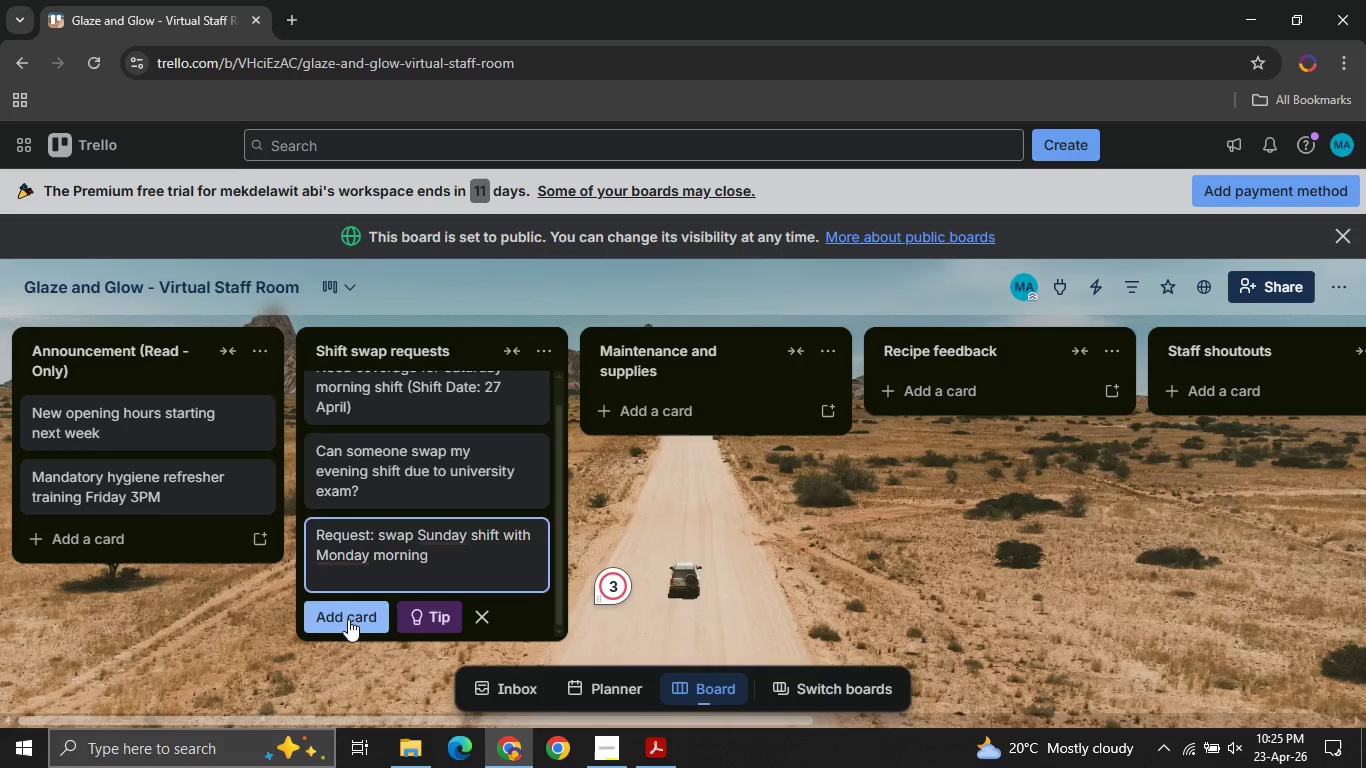 
key(Control+Enter)
 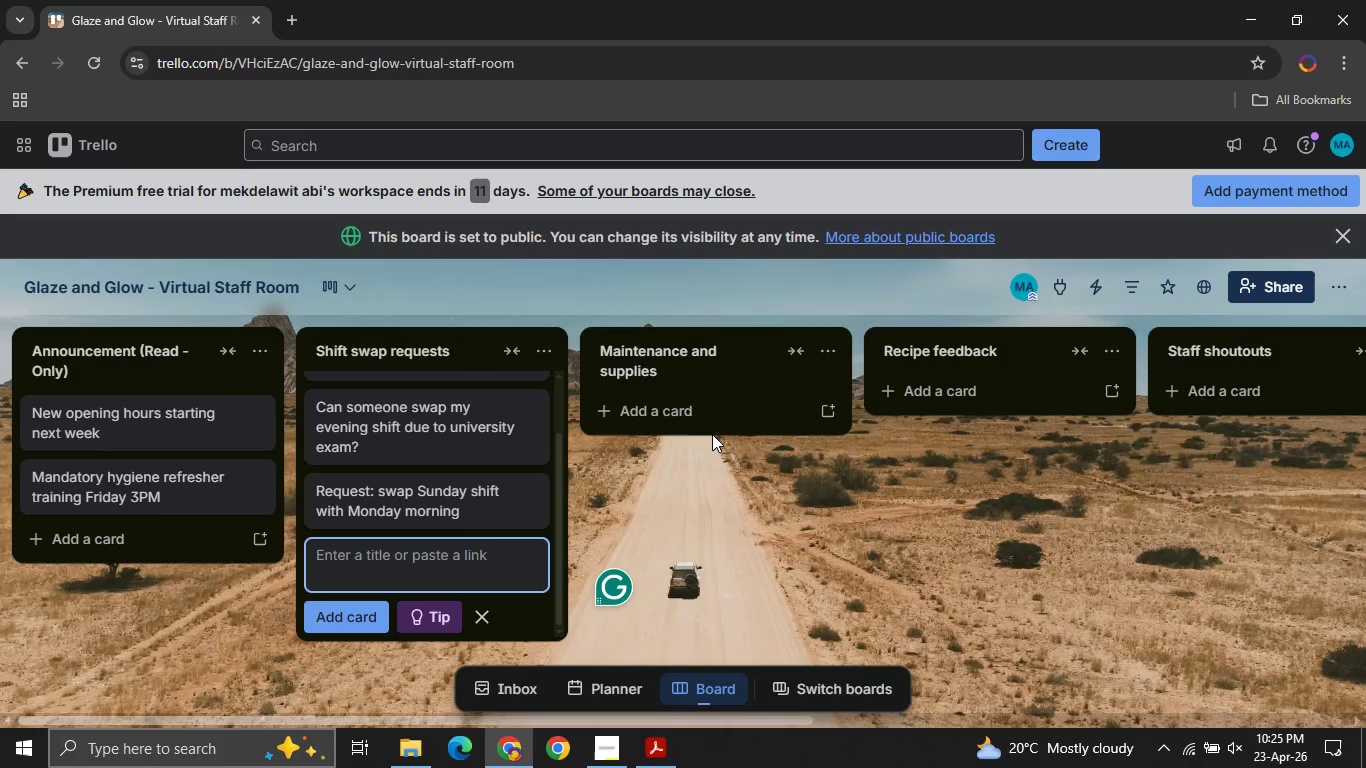 
mouse_move([655, 418])
 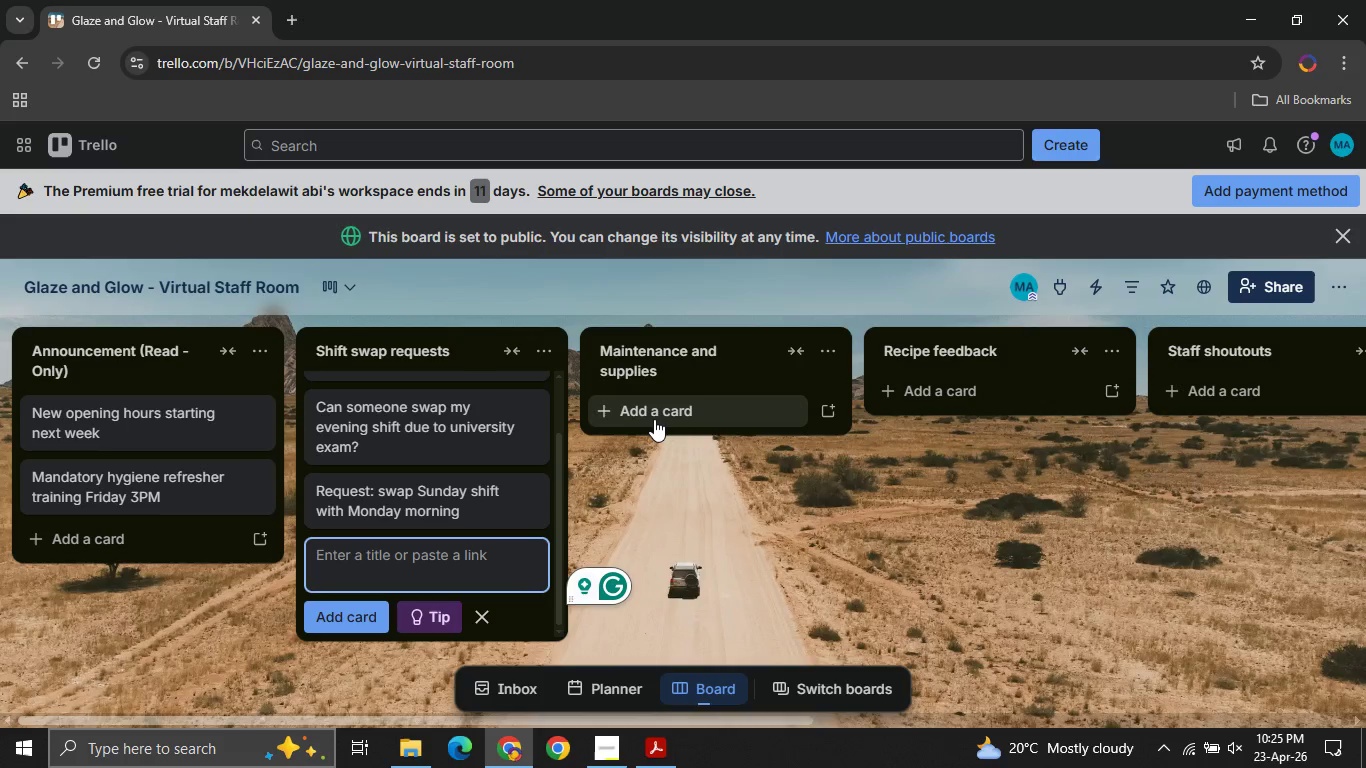 
left_click([654, 419])
 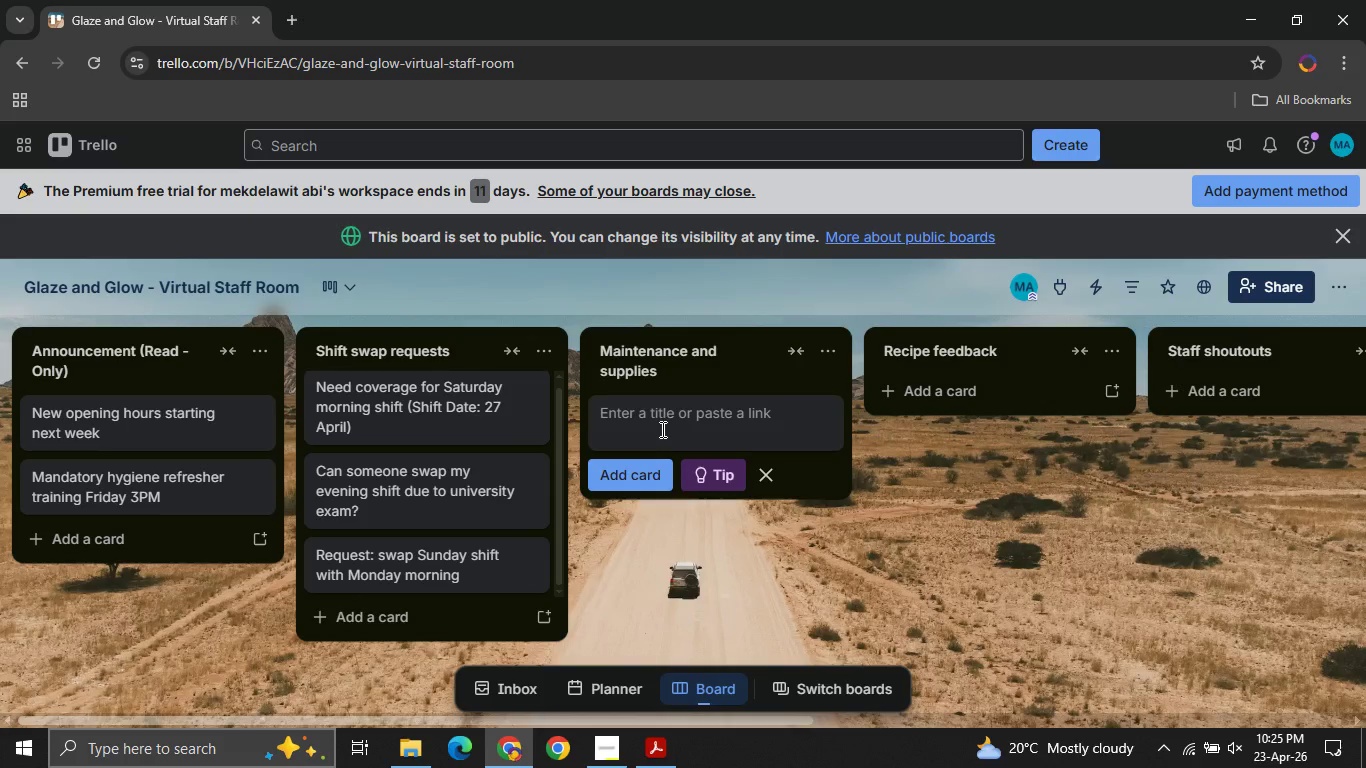 
left_click([661, 429])
 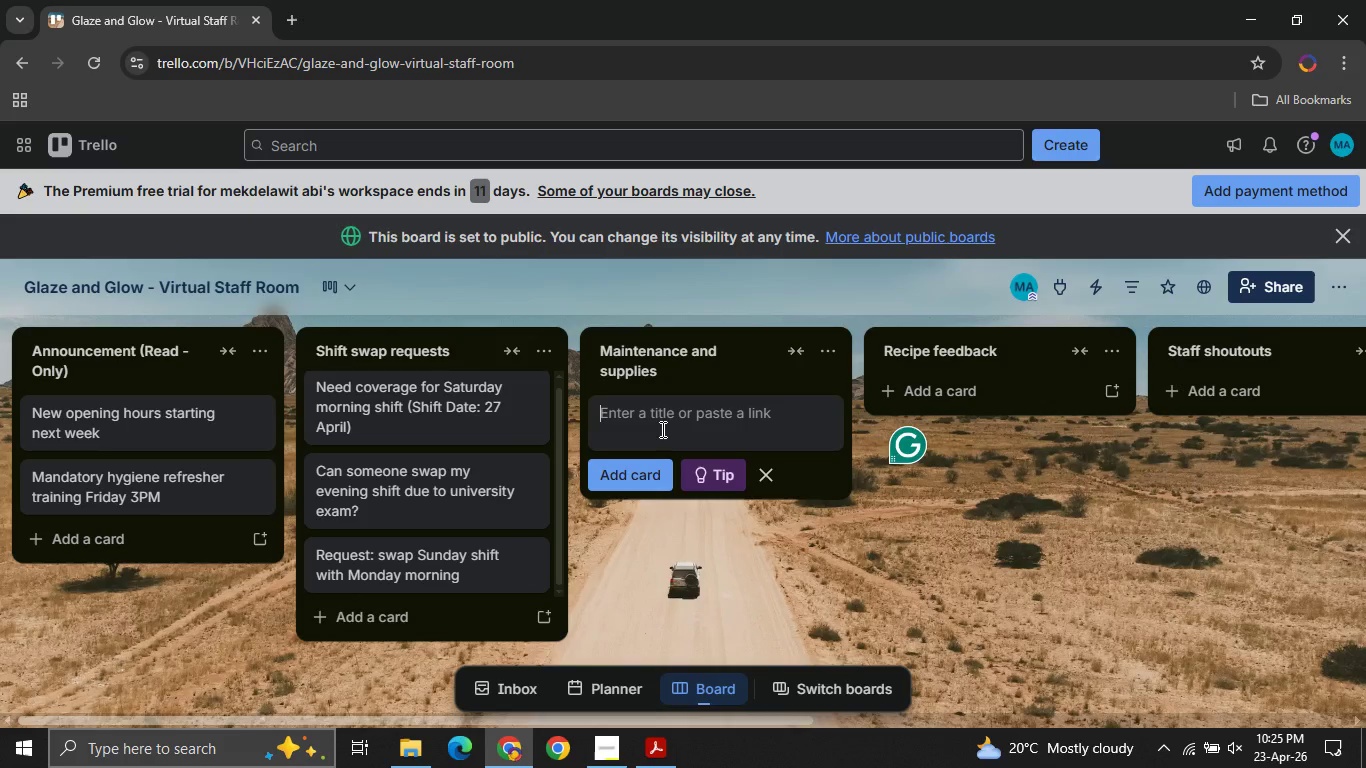 
type(Industrie)
key(Backspace)
type(al mixer making clicking sound ())
 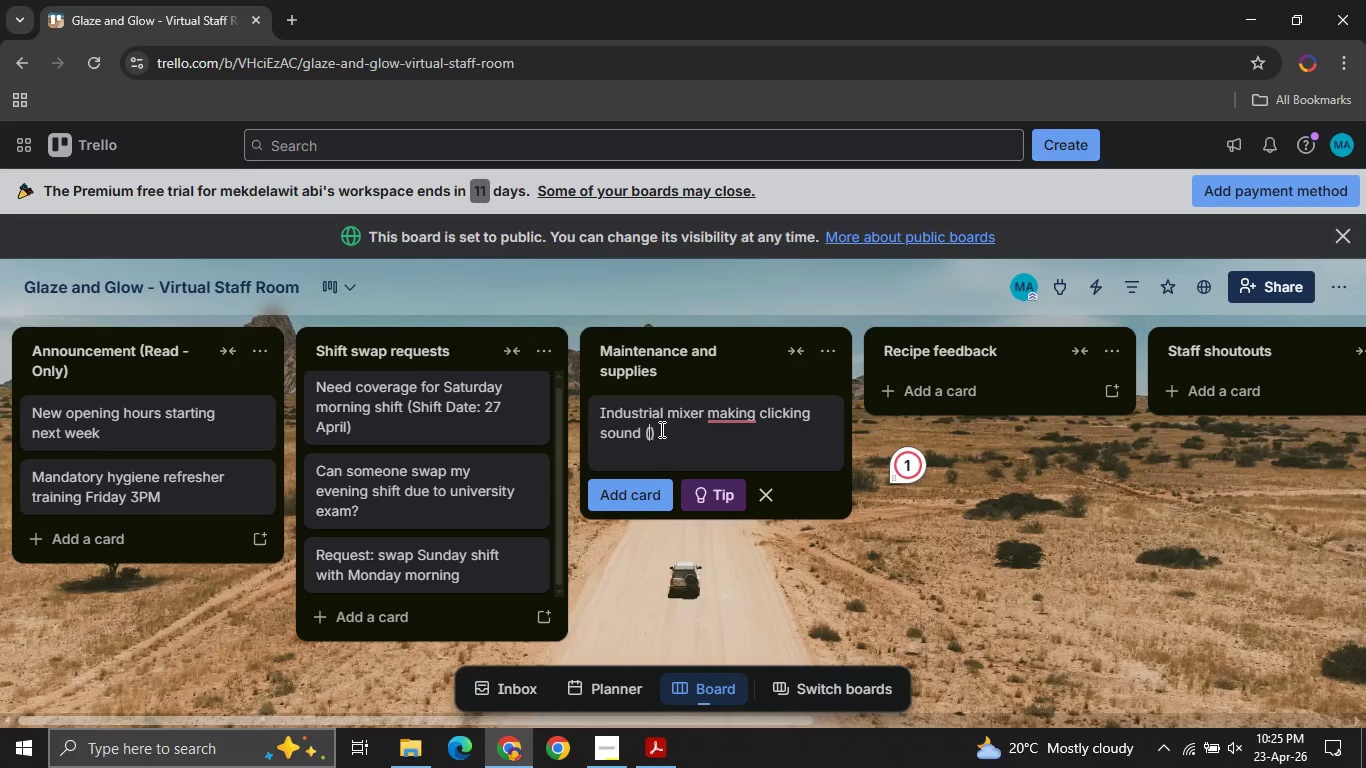 
 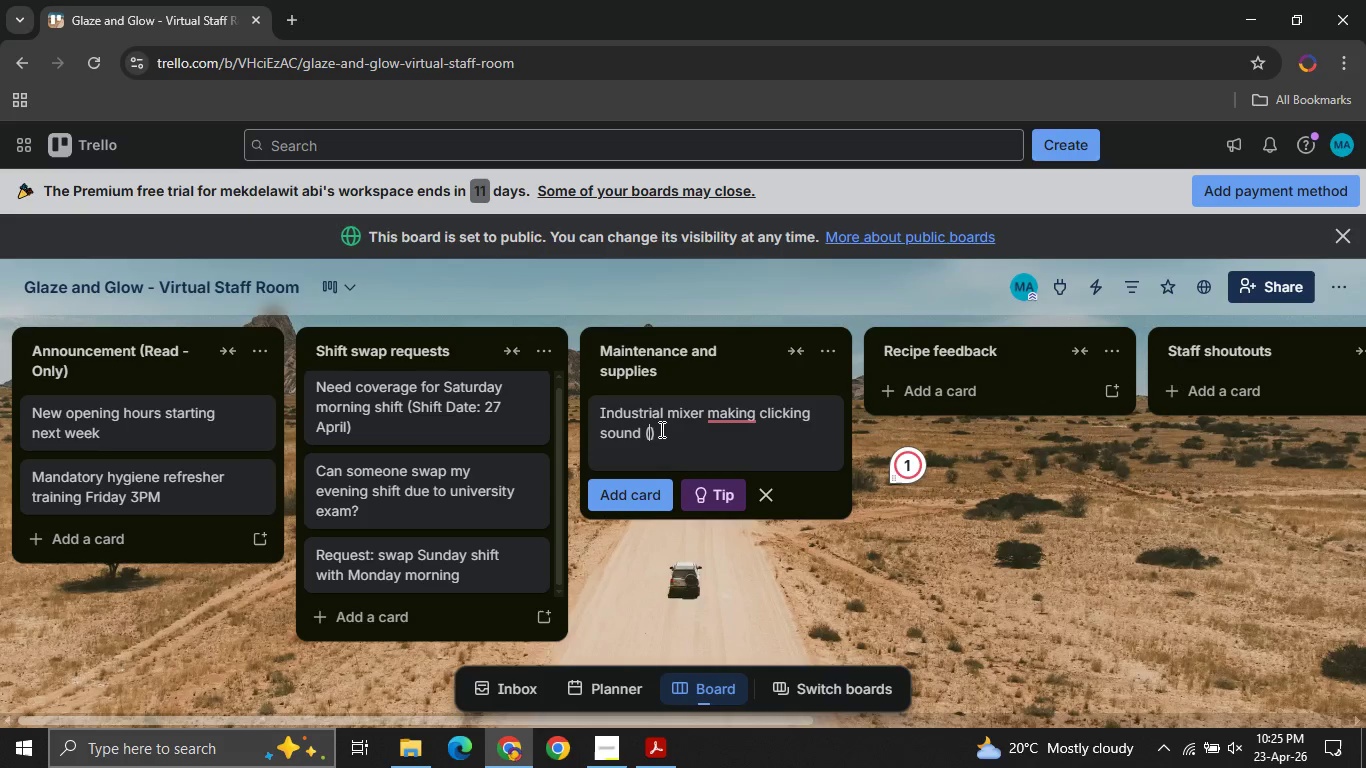 
key(ArrowLeft)
 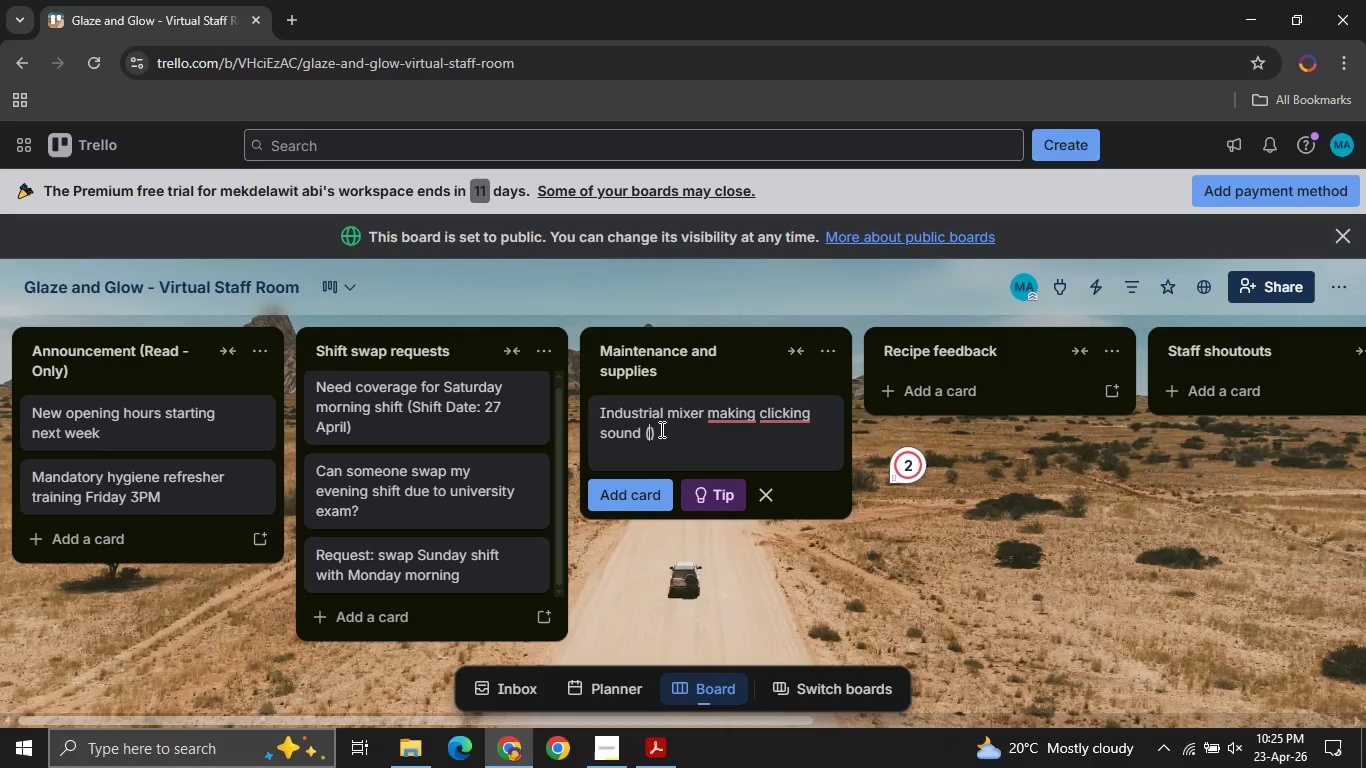 
type(Urgency: High)
 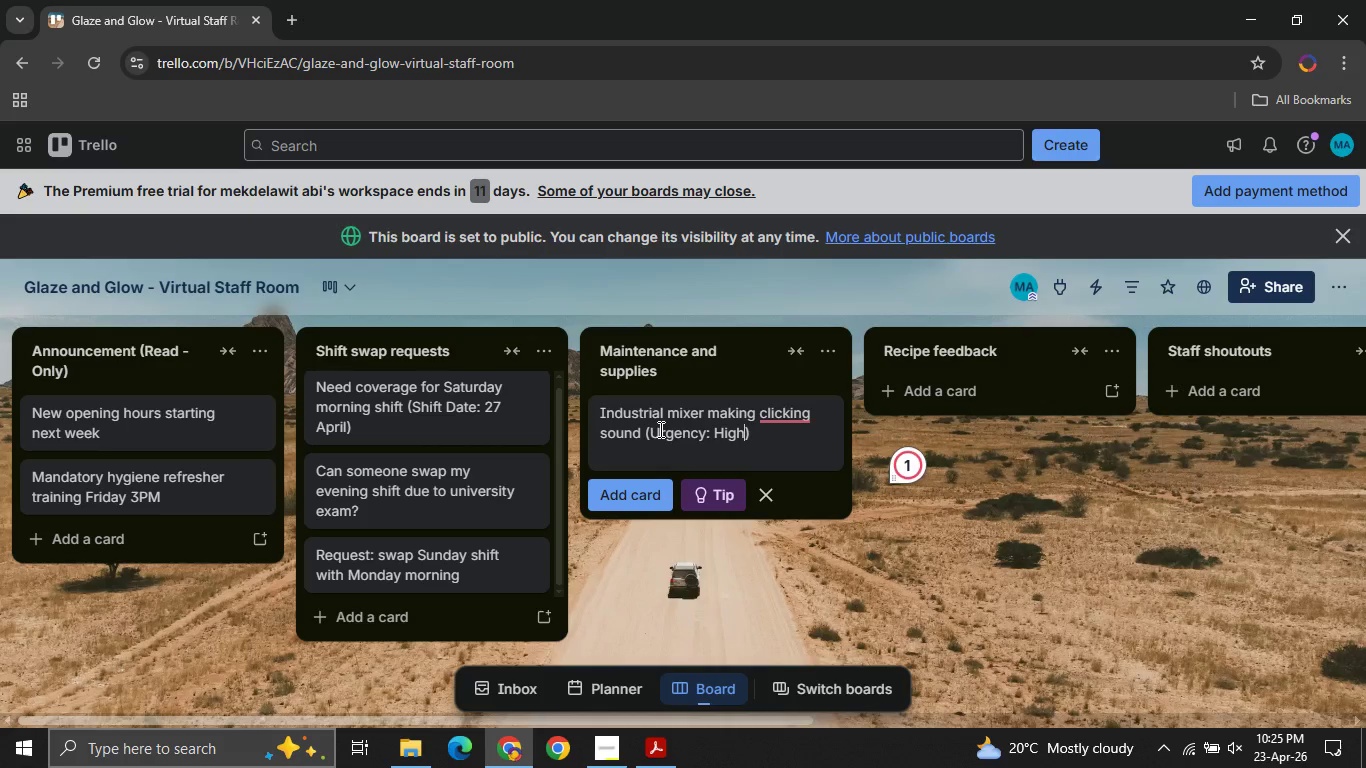 
key(ArrowRight)
 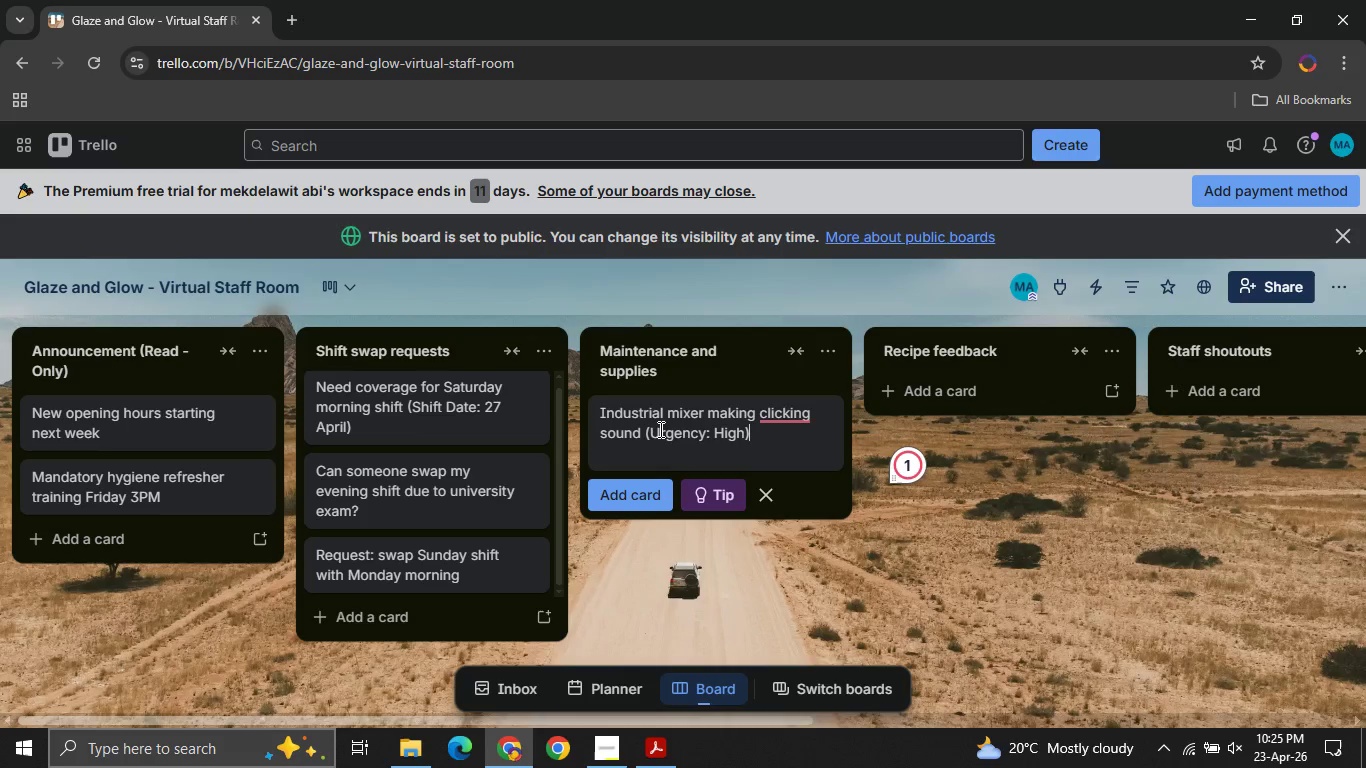 
key(ArrowRight)
 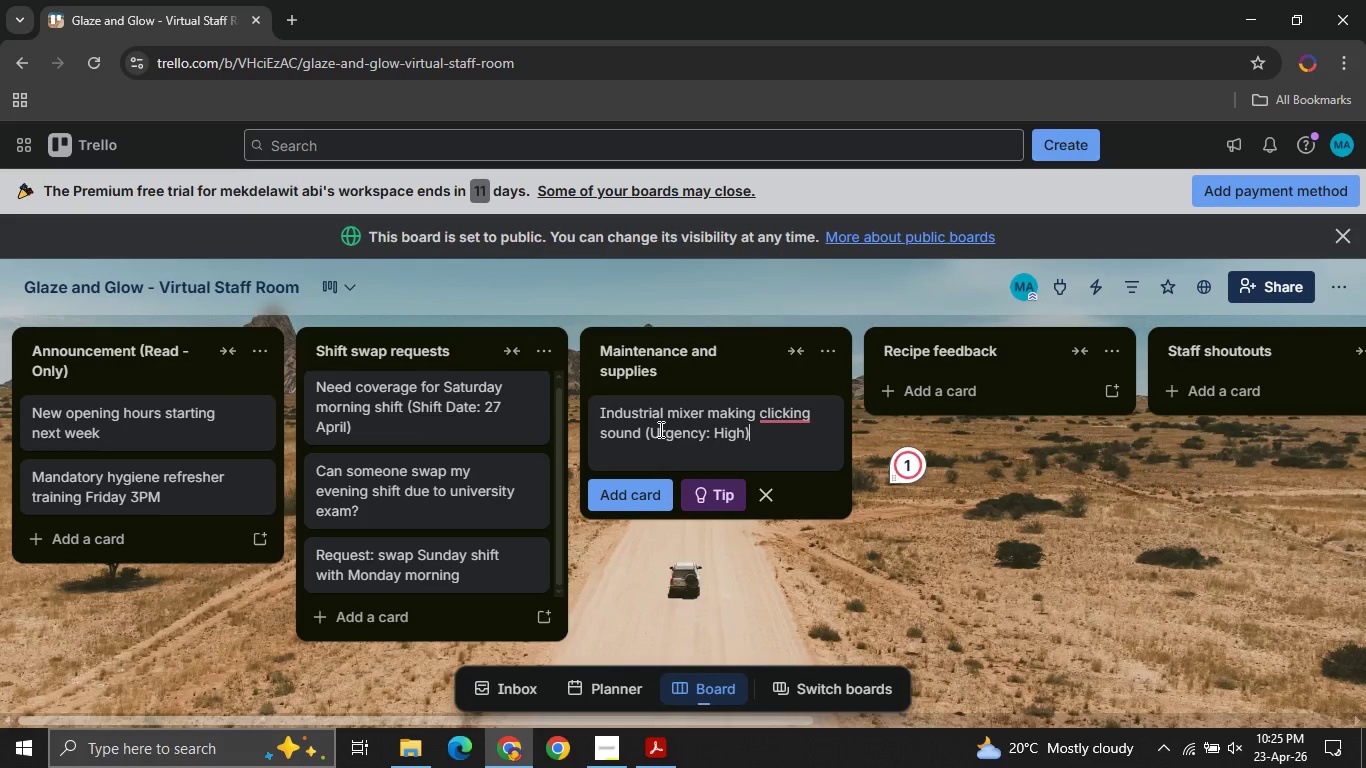 
key(Control+Enter)
 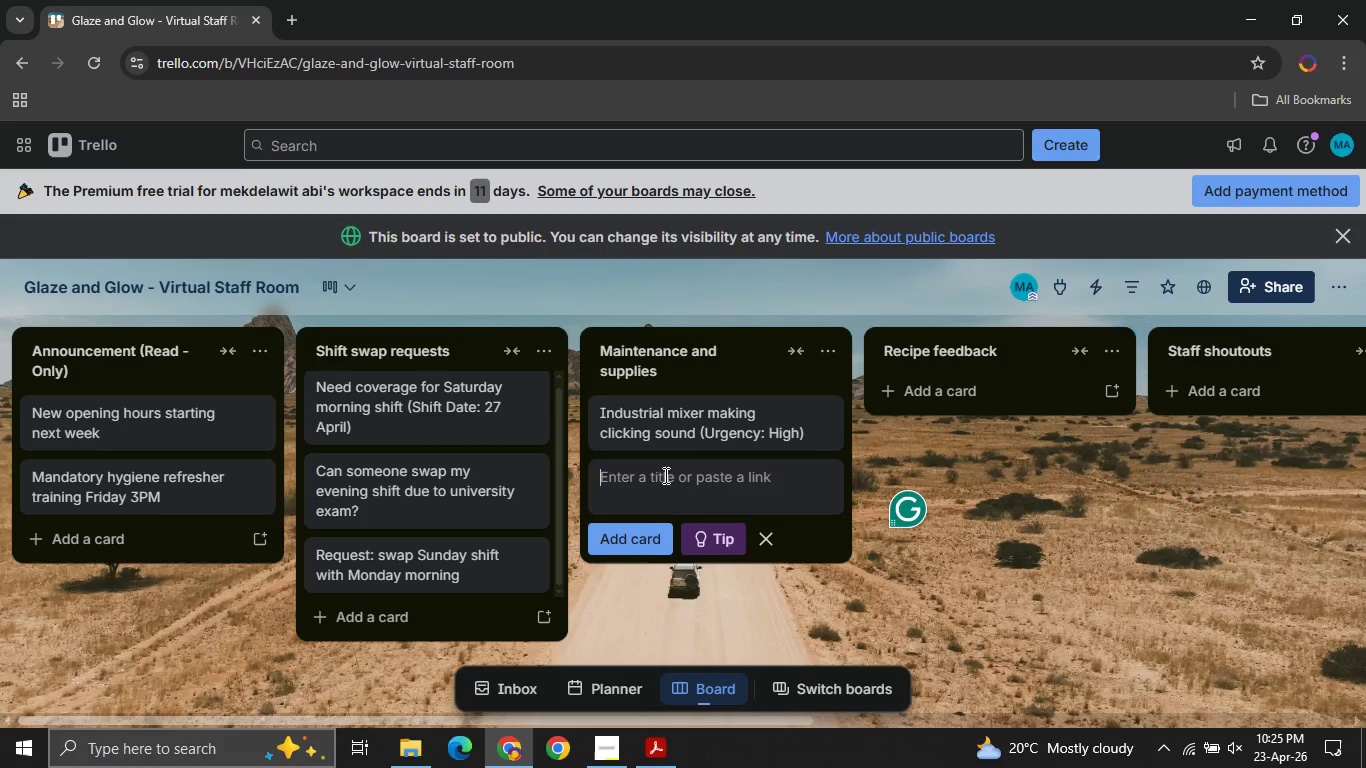 
type(Running low on sprinkles - urgent restic)
key(Backspace)
key(Backspace)
type(ock needed )
 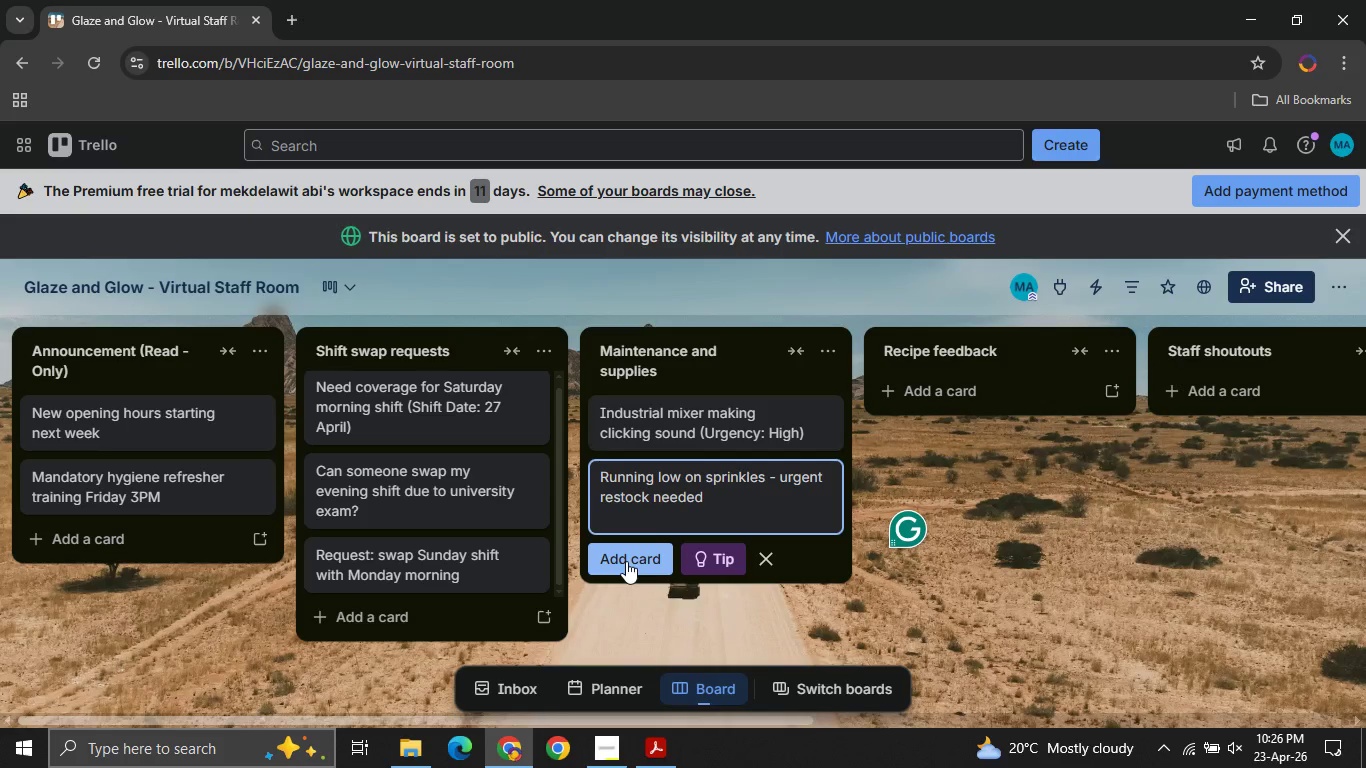 
left_click([626, 561])
 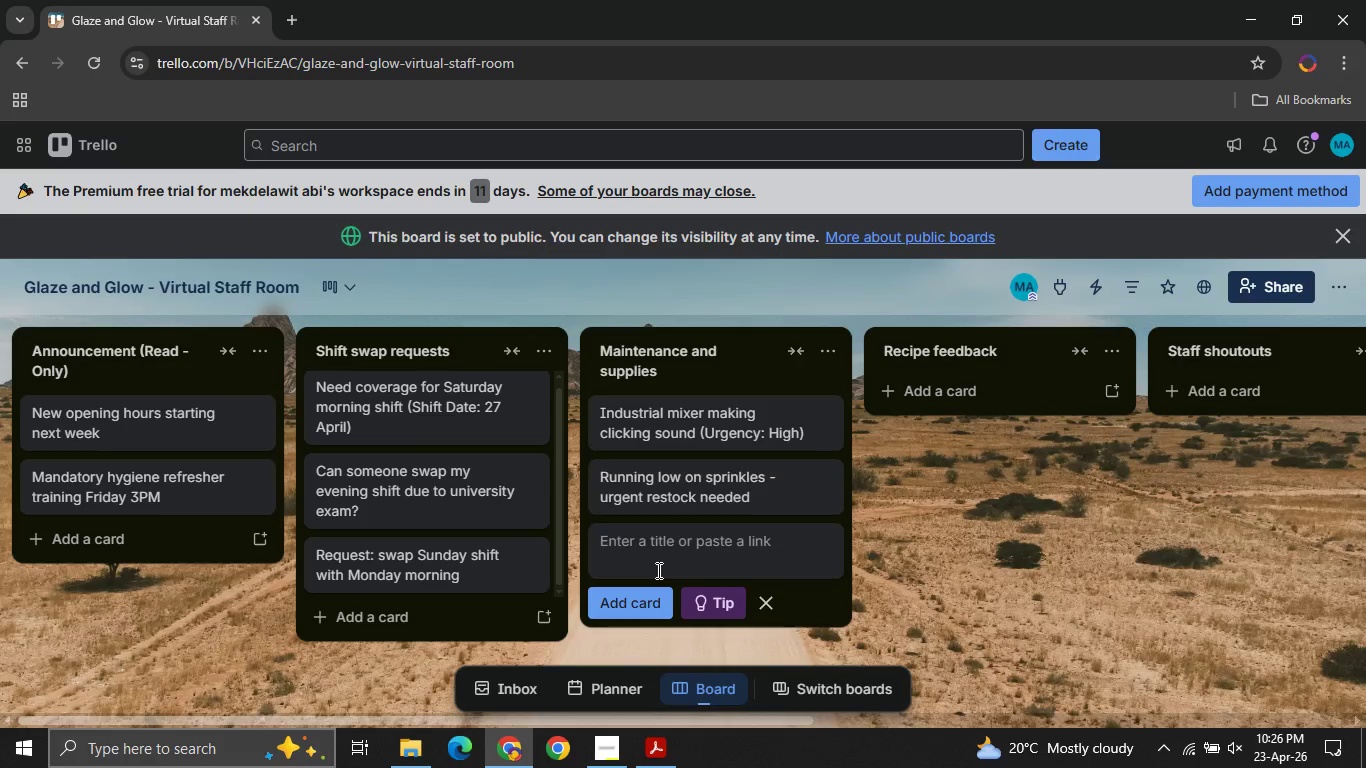 
type(Oven temperature inconsistant )
key(Backspace)
key(Backspace)
key(Backspace)
key(Backspace)
type(ent in section B)
 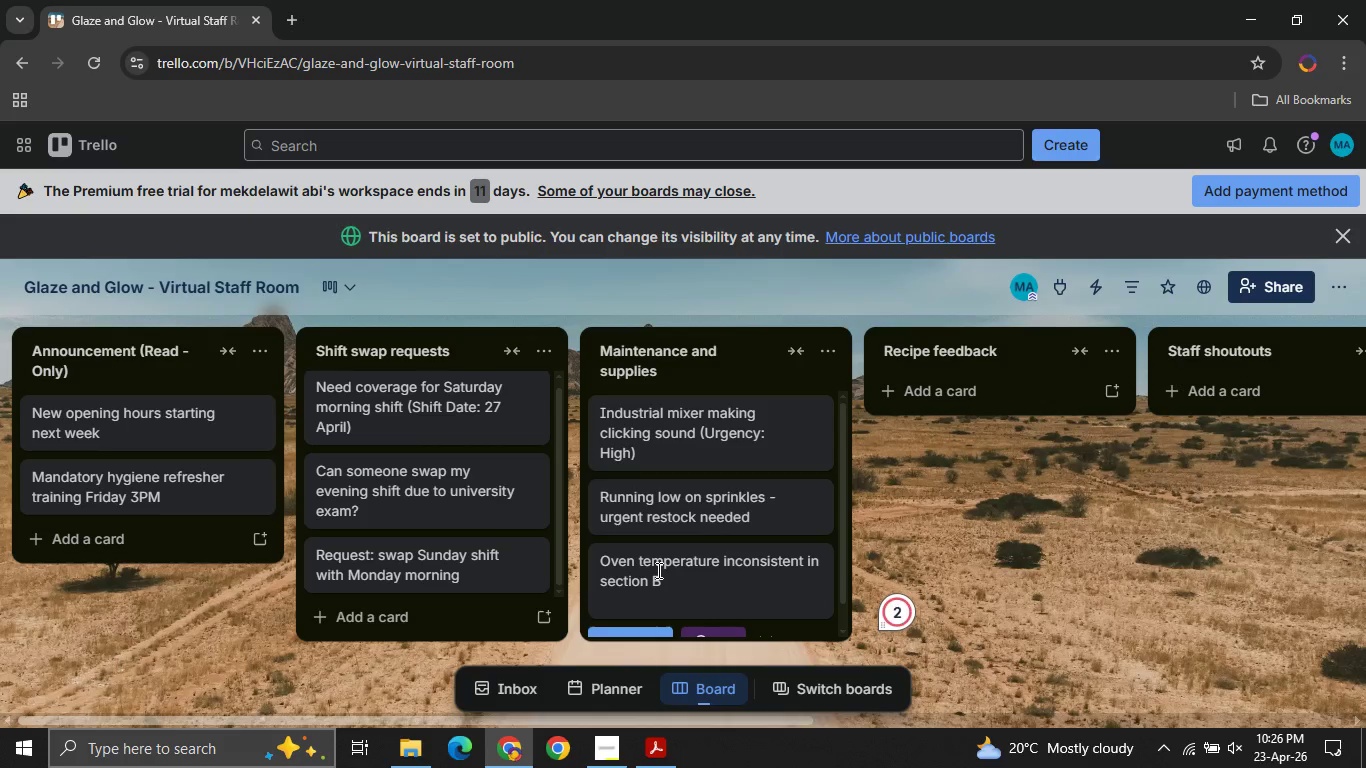 
key(Control+ControlRight)
 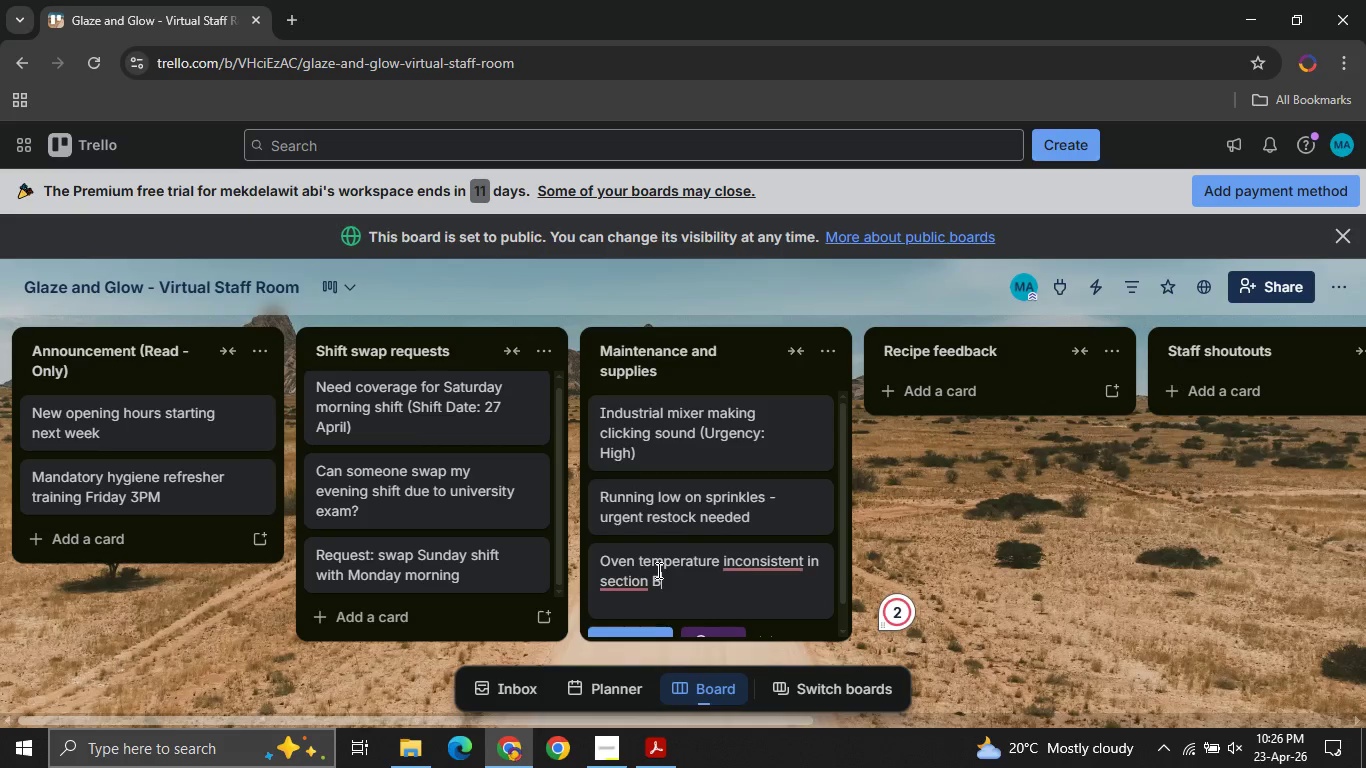 
key(Control+Enter)
 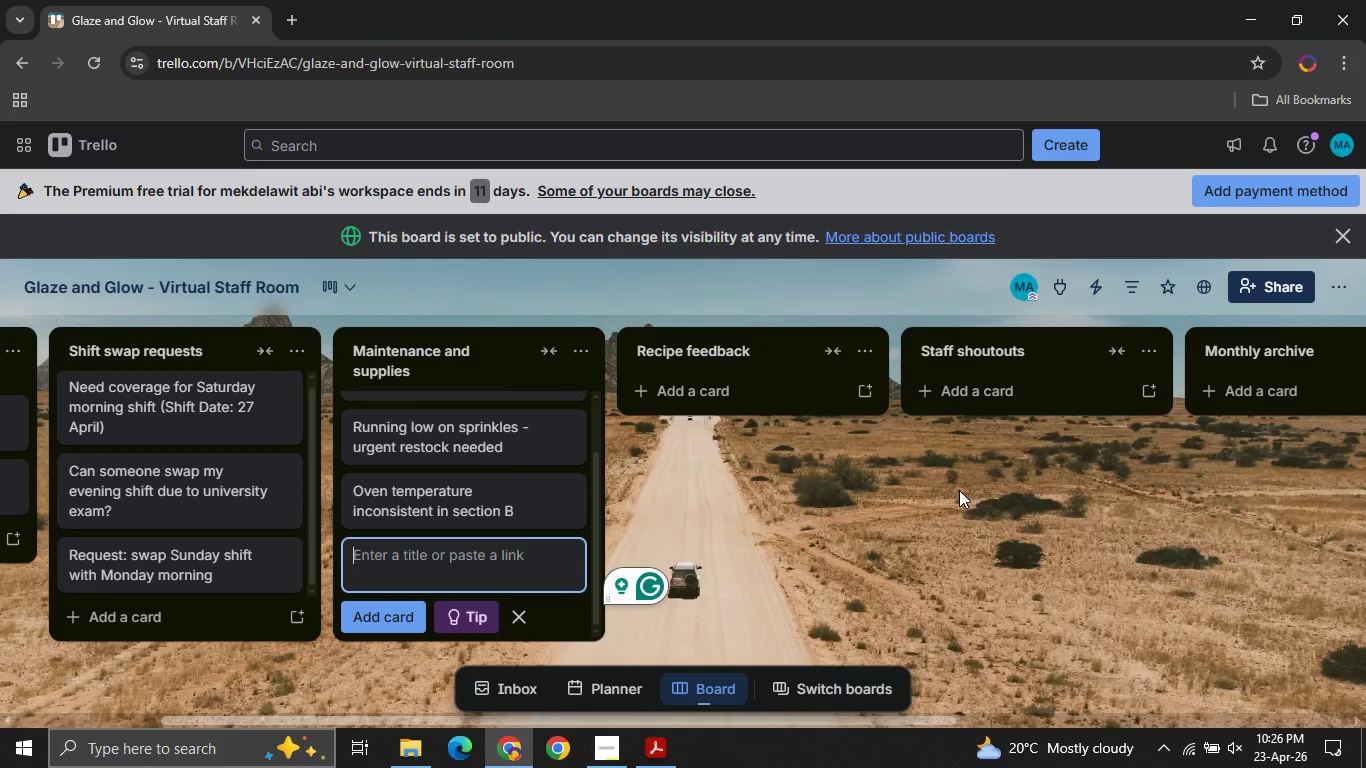 
wait(8.72)
 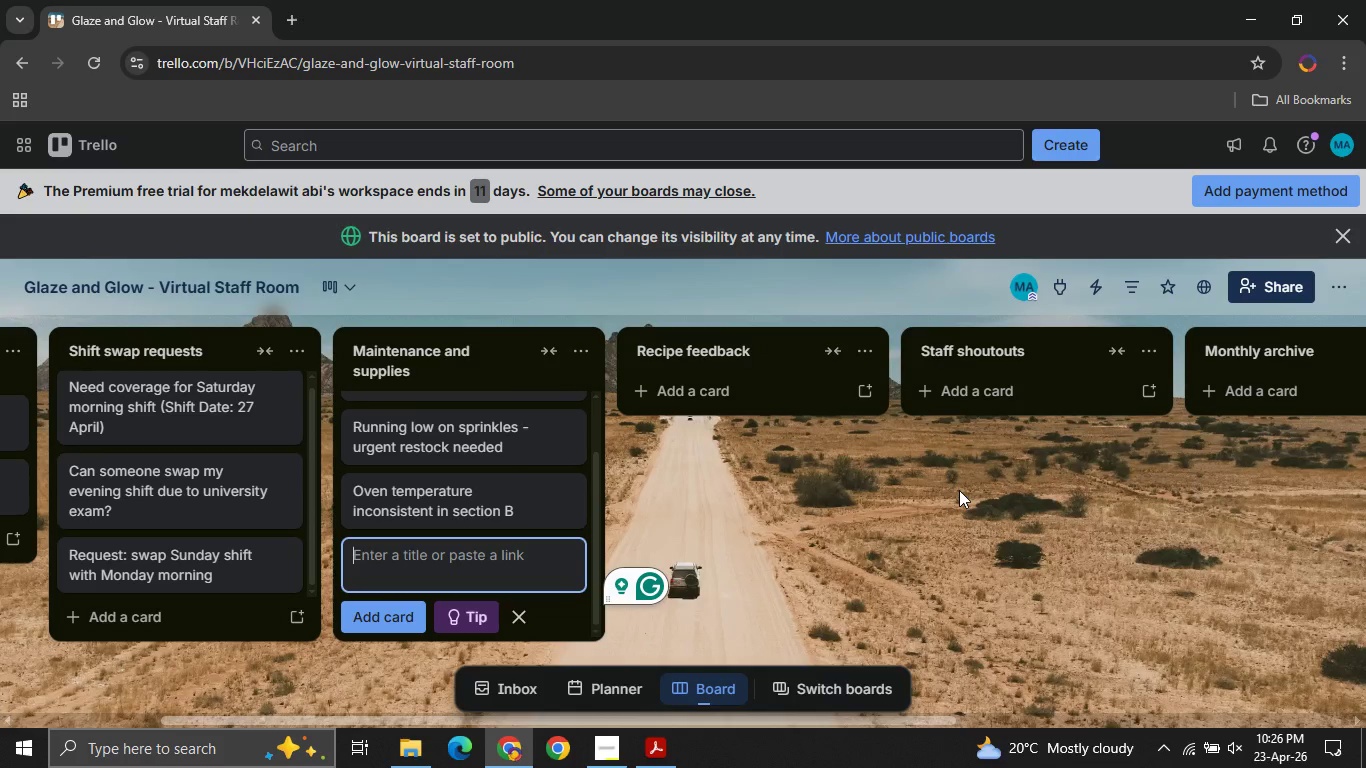 
type(Packaging boxes nearly finished )
 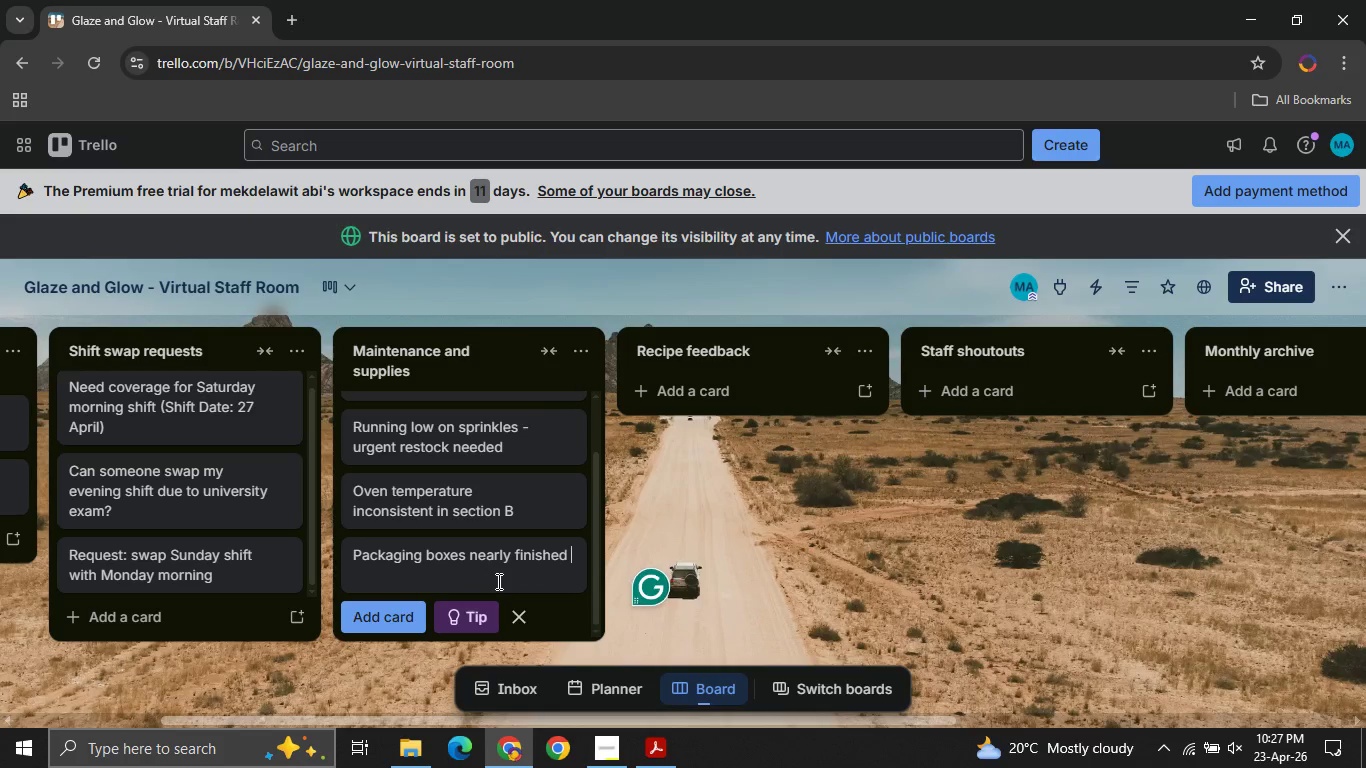 
key(Control+ControlRight)
 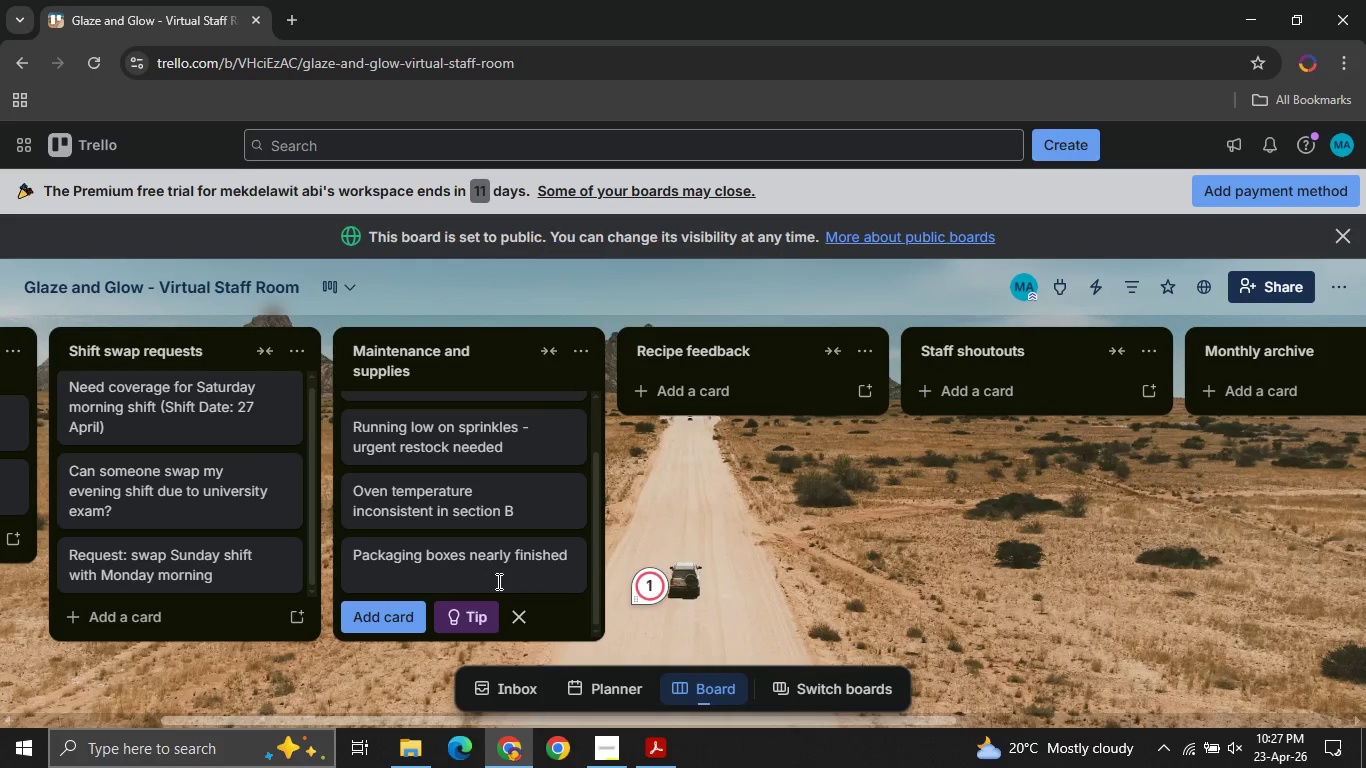 
key(Control+Enter)
 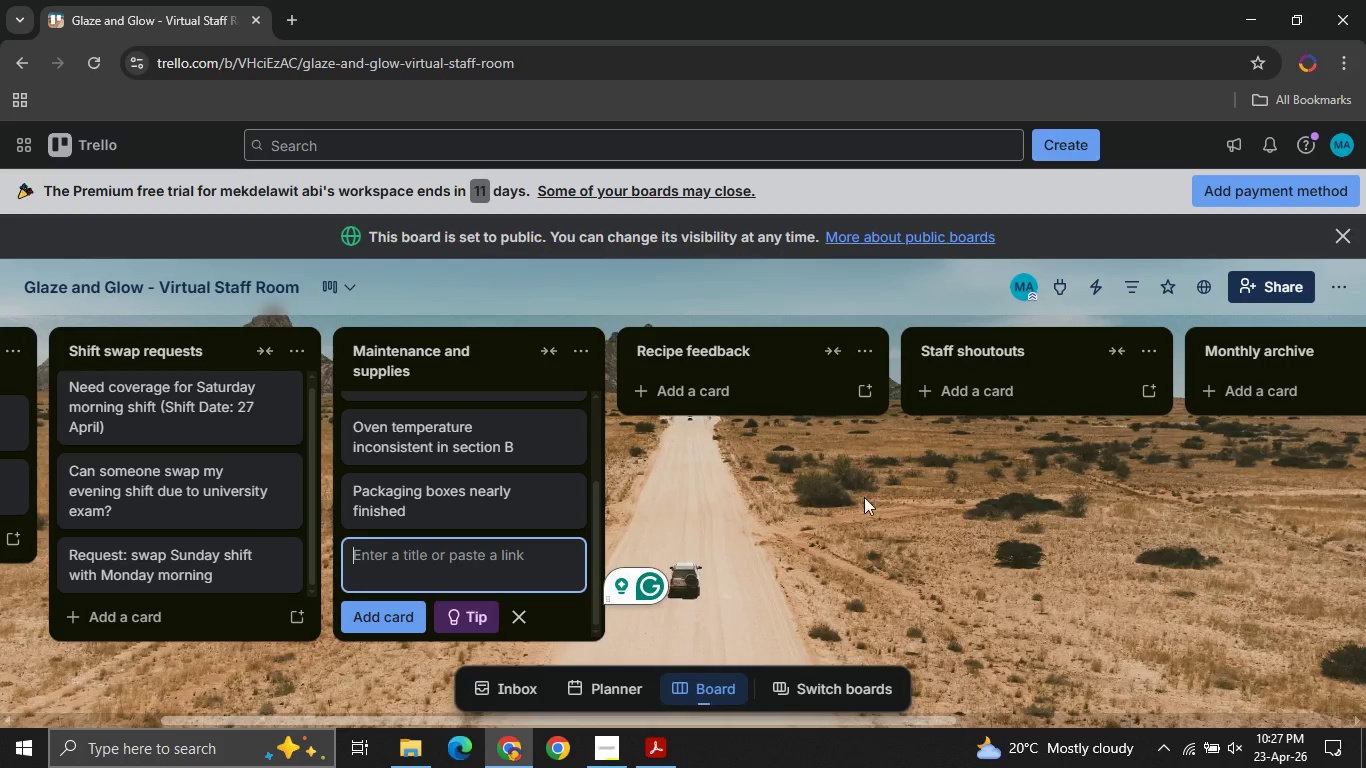 
left_click([728, 388])
 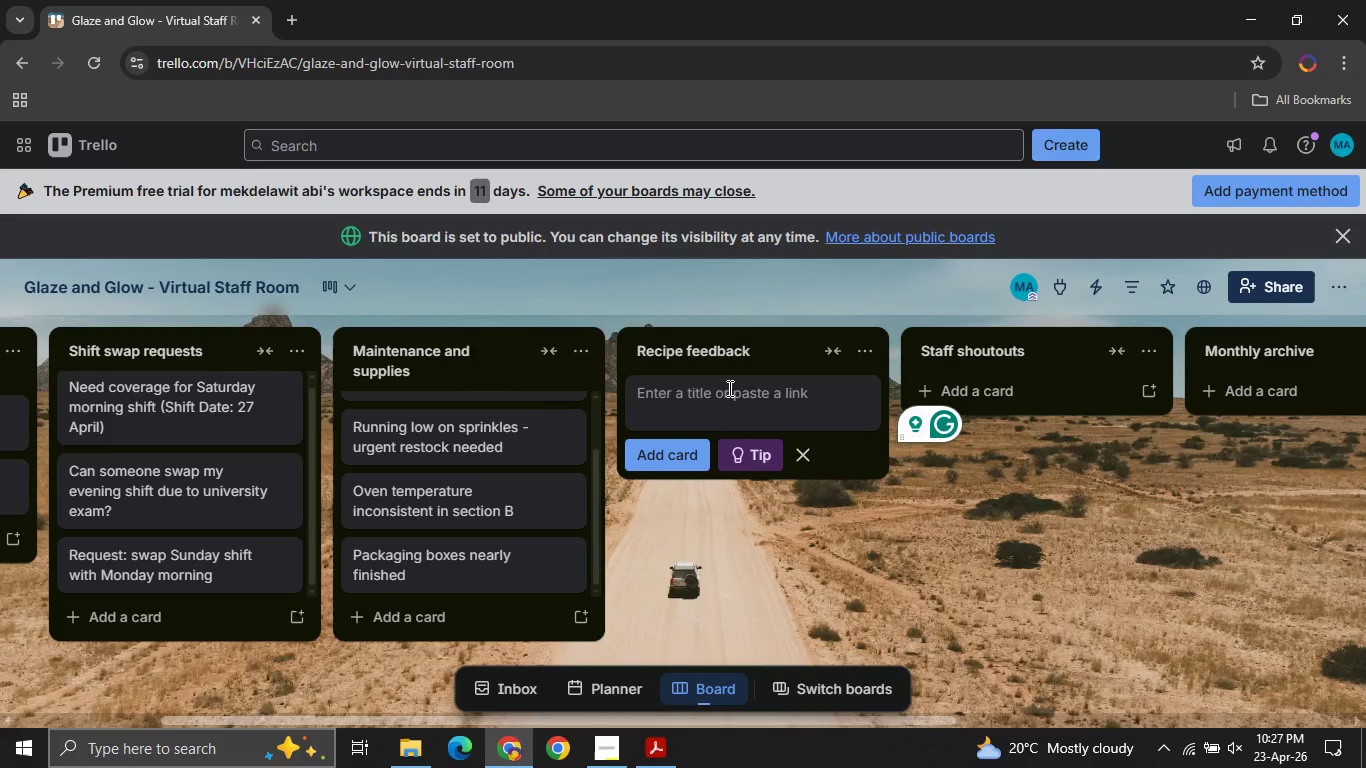 
wait(5.31)
 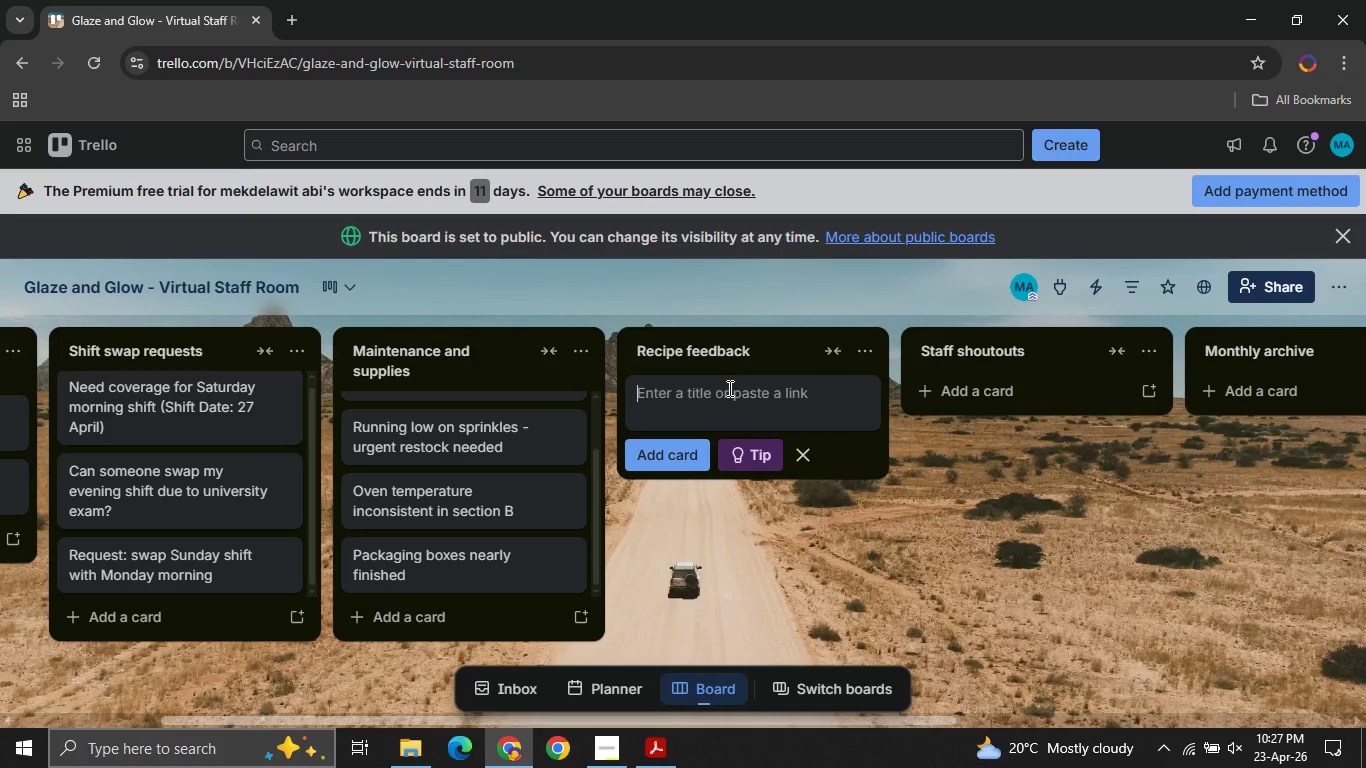 
type(New y)
key(Backspace)
type(Yzu glaze trial )
 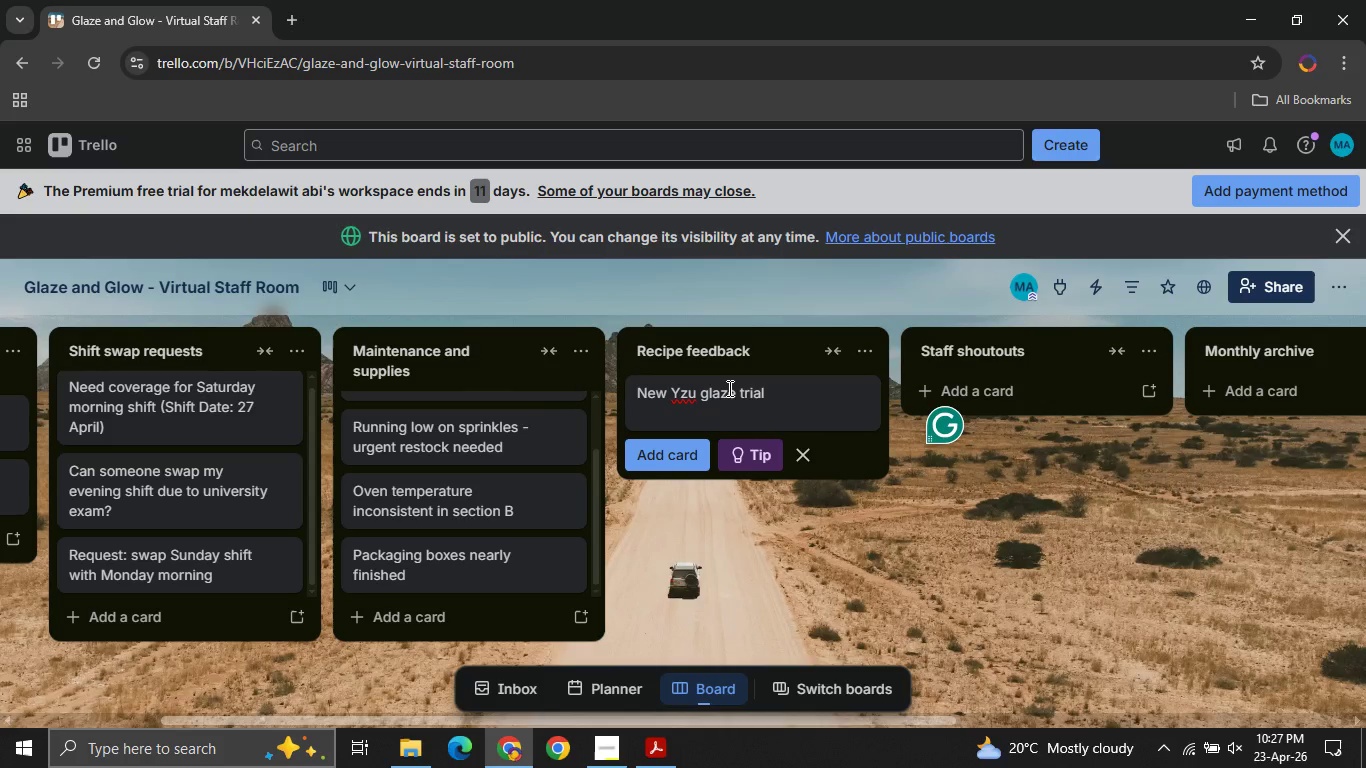 
wait(12.28)
 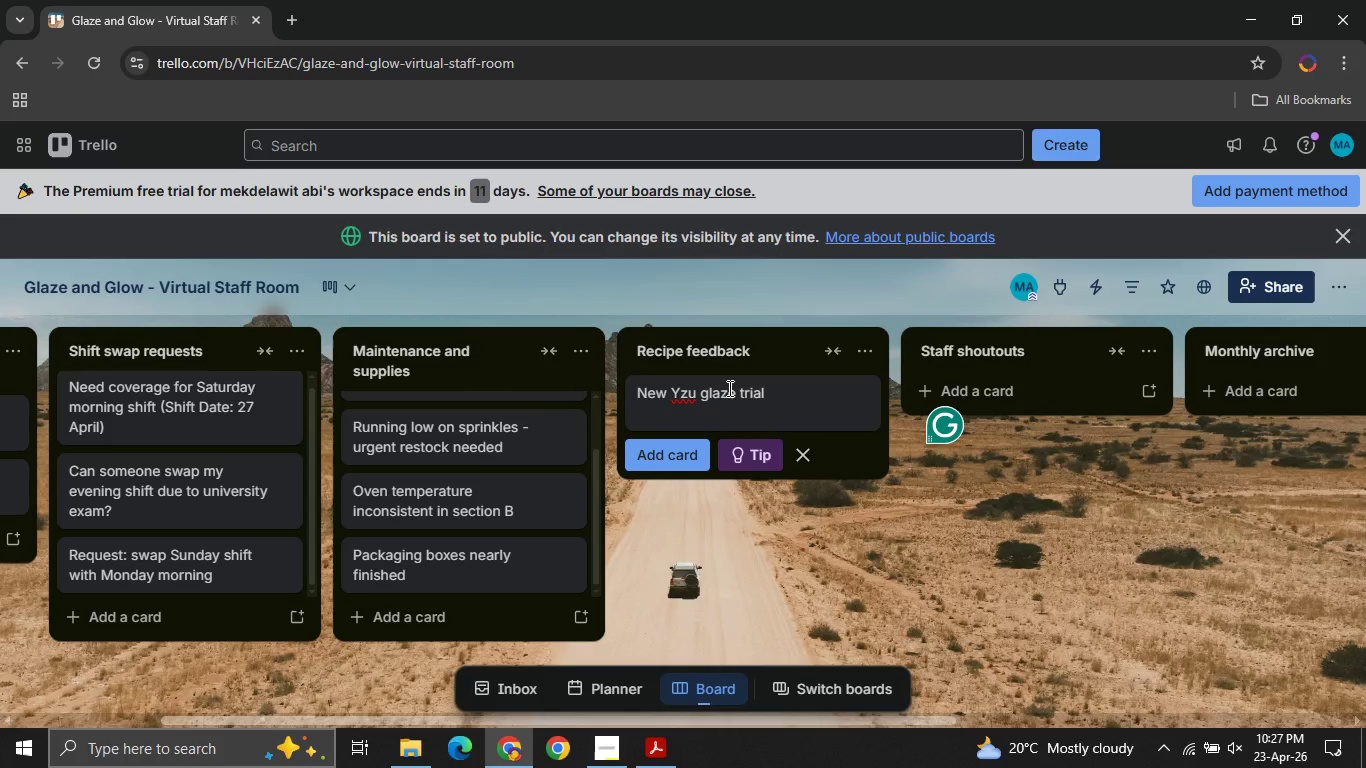 
left_click([686, 393])
 